 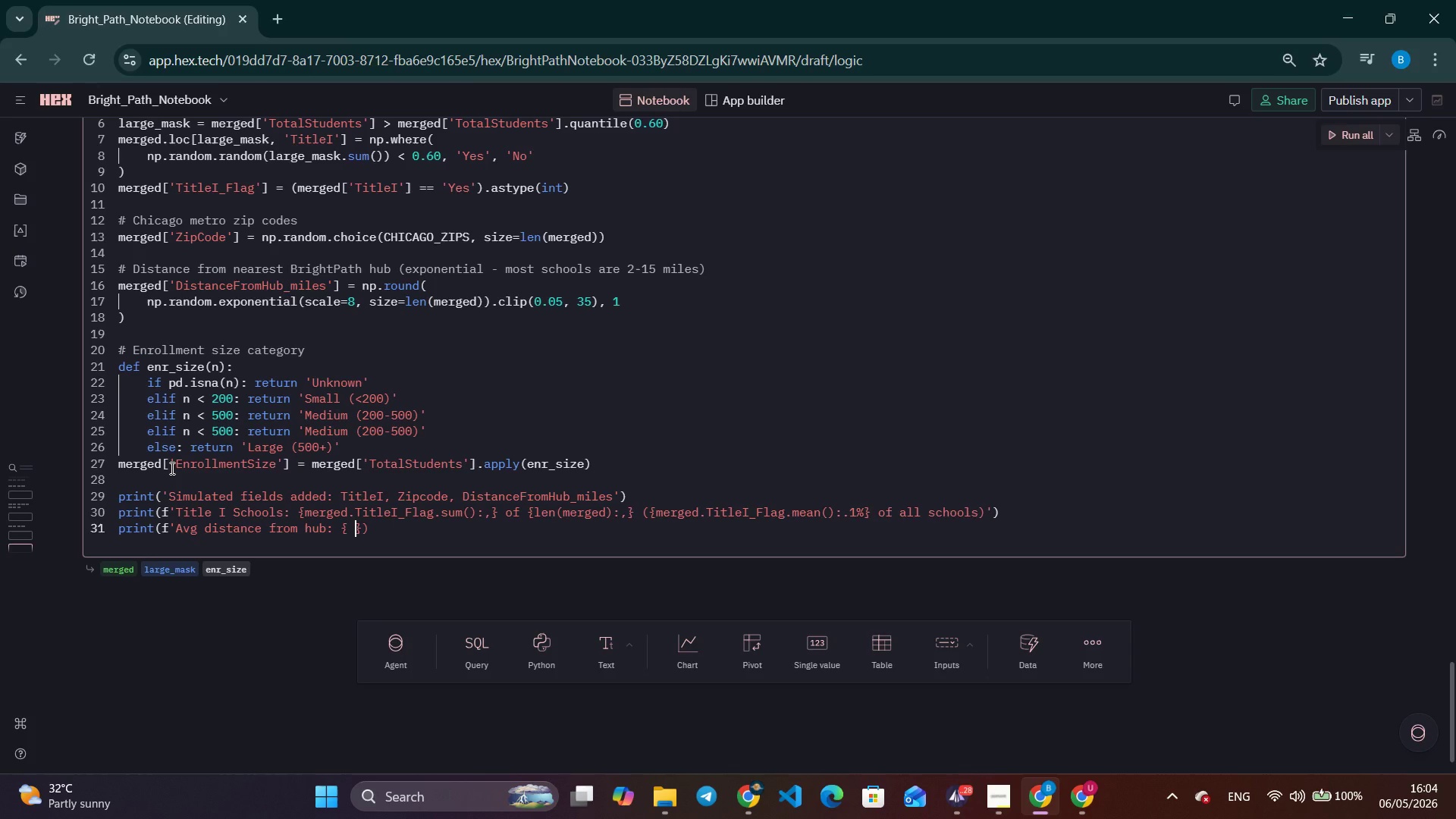 
hold_key(key=ShiftRight, duration=0.36)
 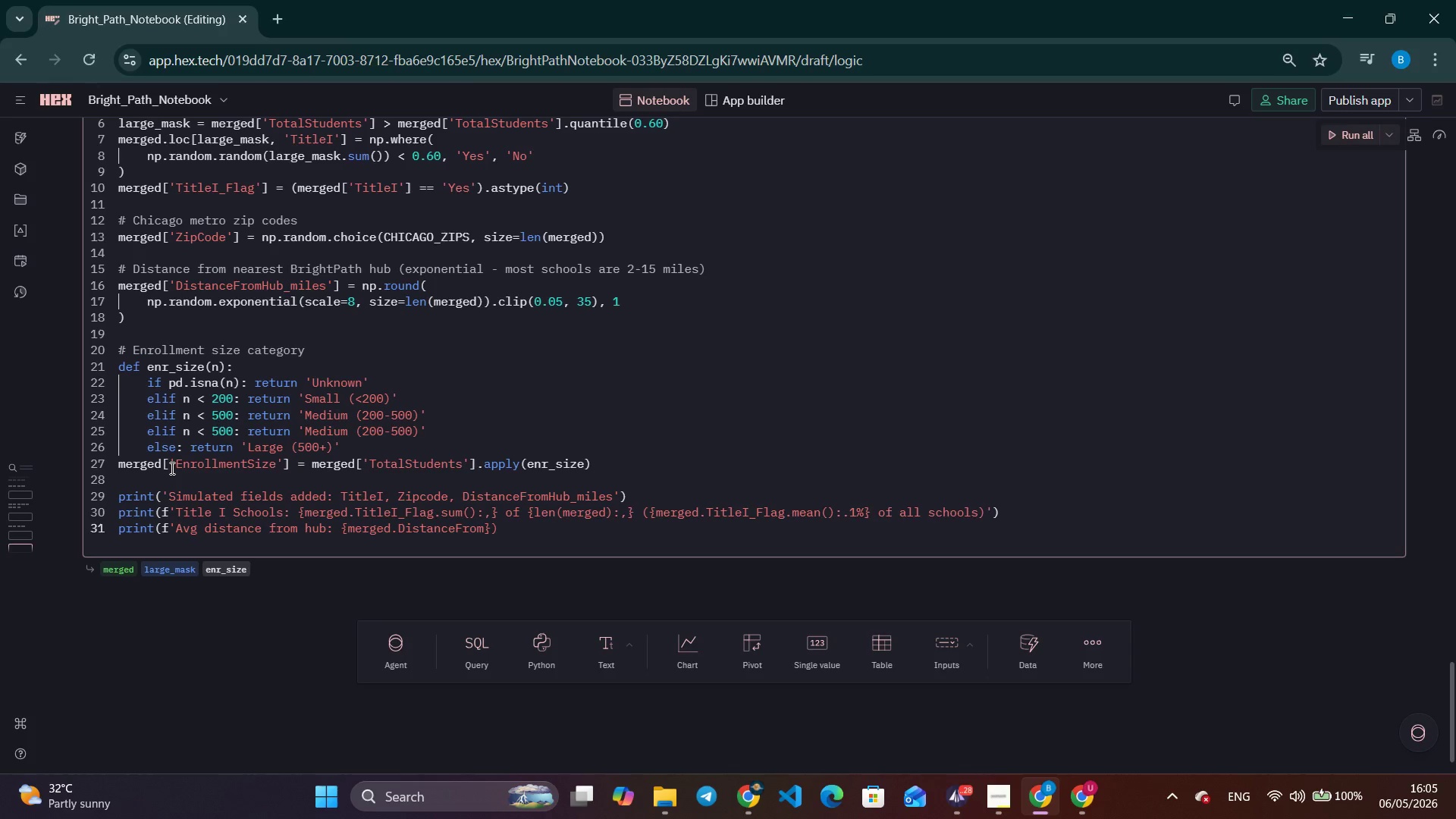 
hold_key(key=ShiftLeft, duration=1.12)
 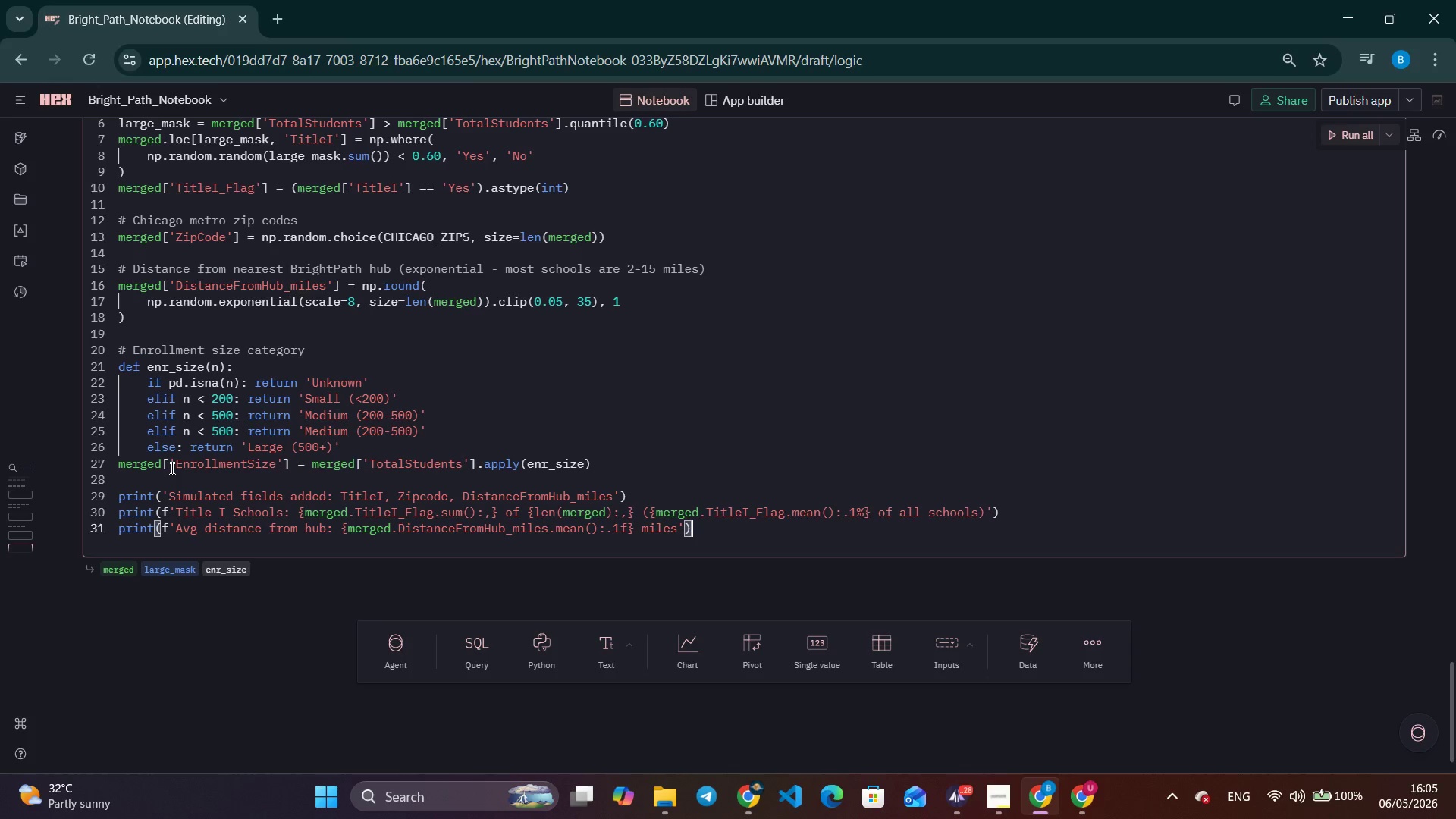 
wait(31.52)
 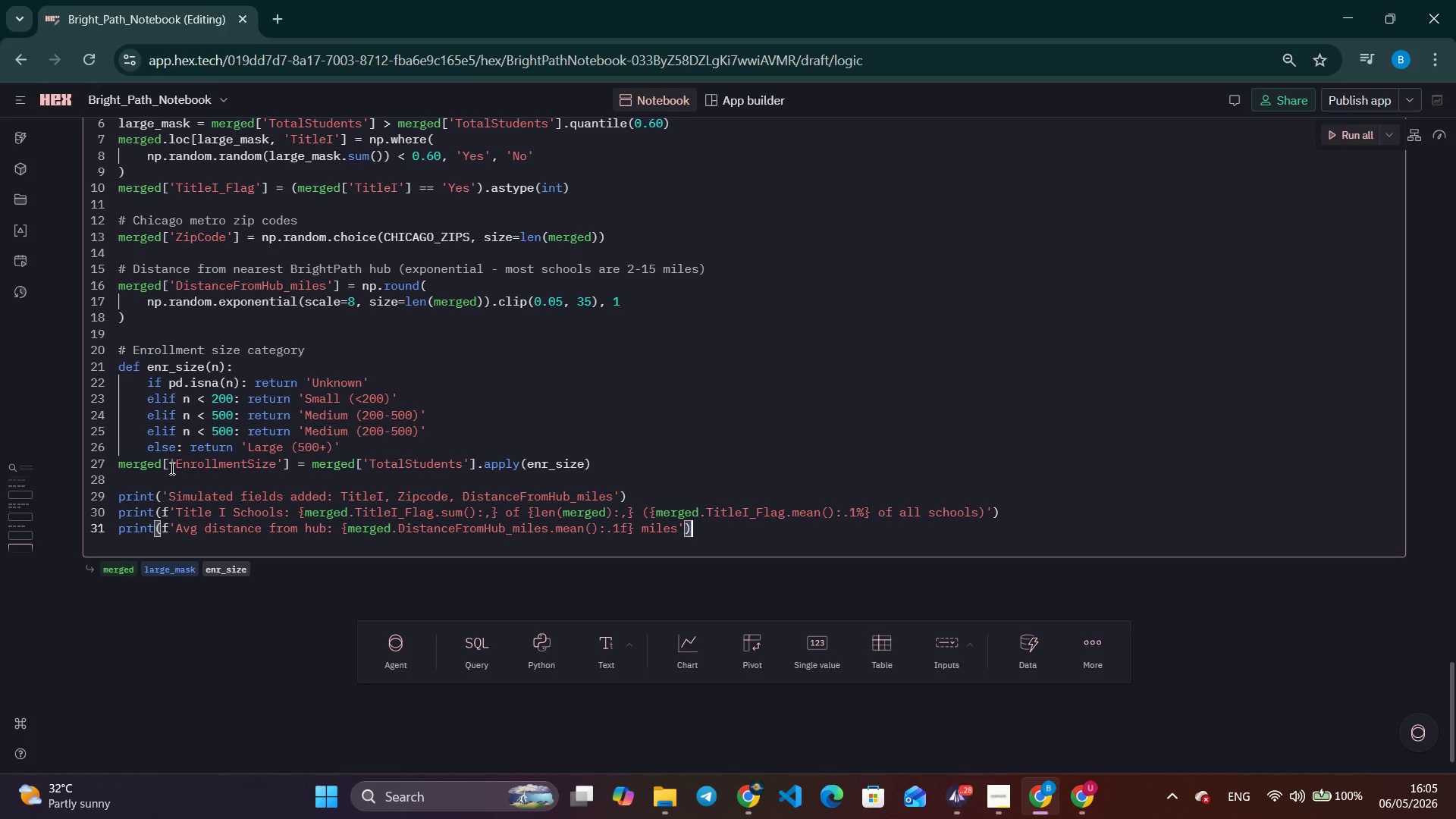 
left_click([953, 795])
 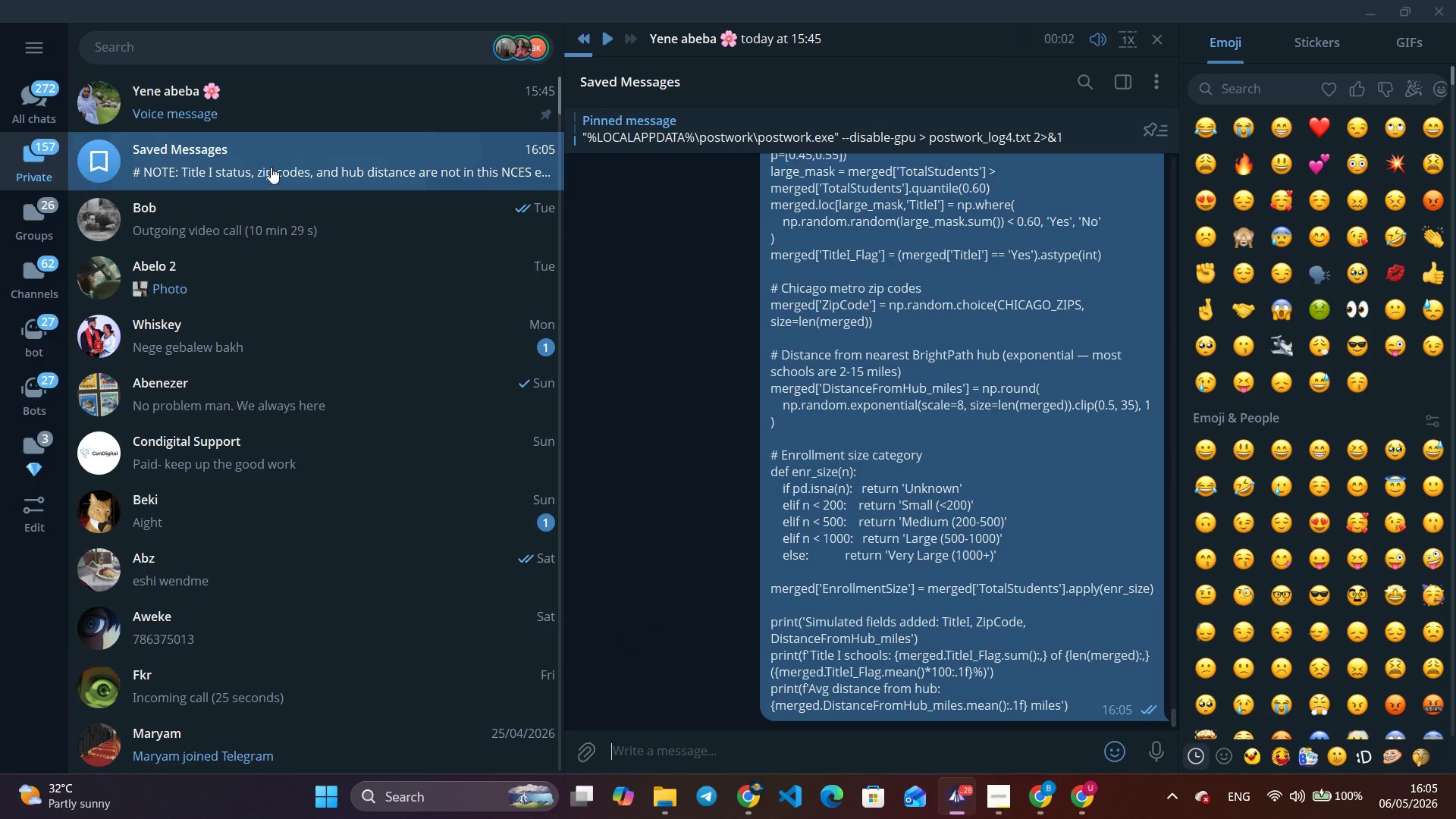 
left_click([269, 155])
 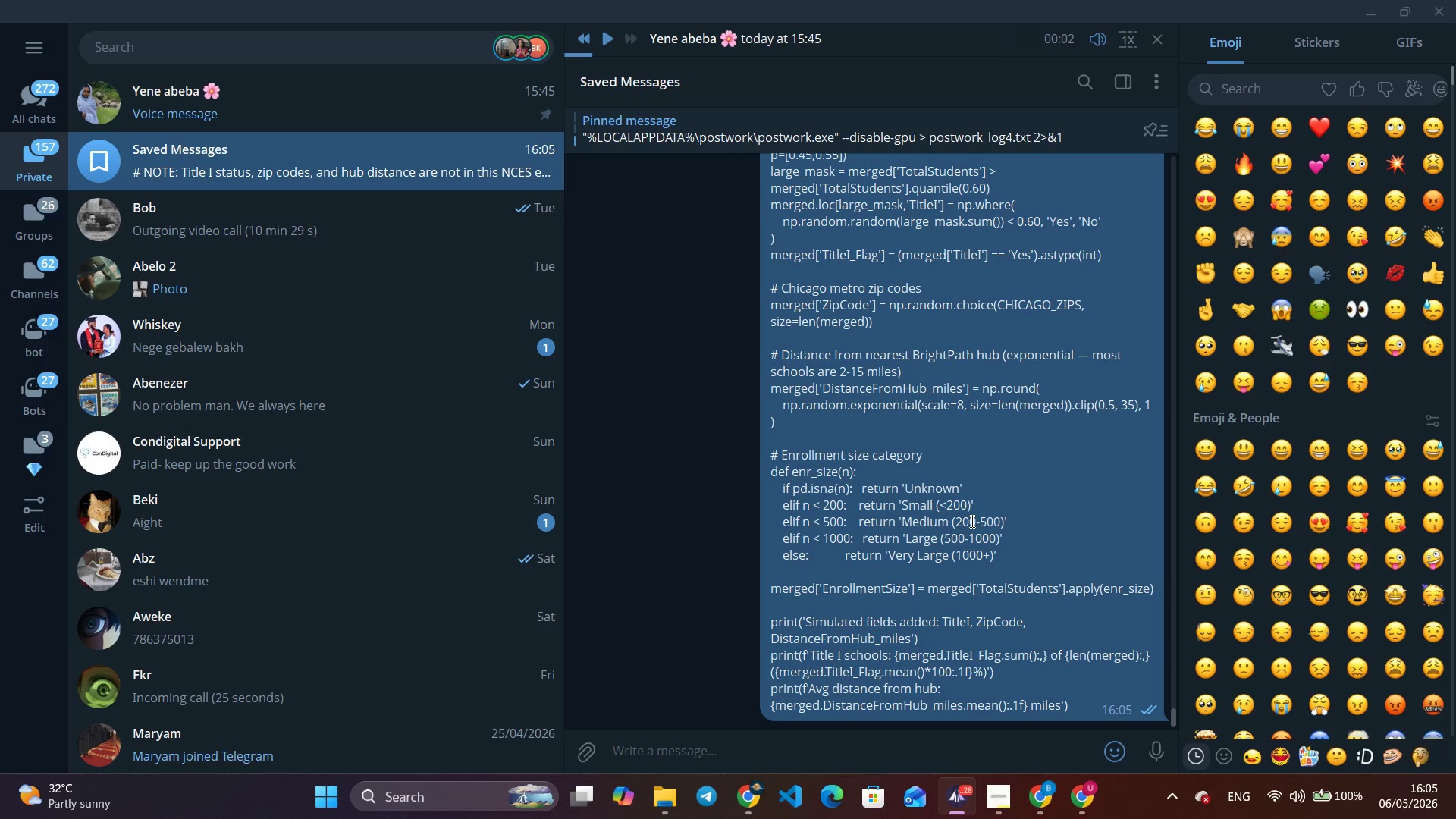 
scroll: coordinate [894, 560], scroll_direction: down, amount: 3.0
 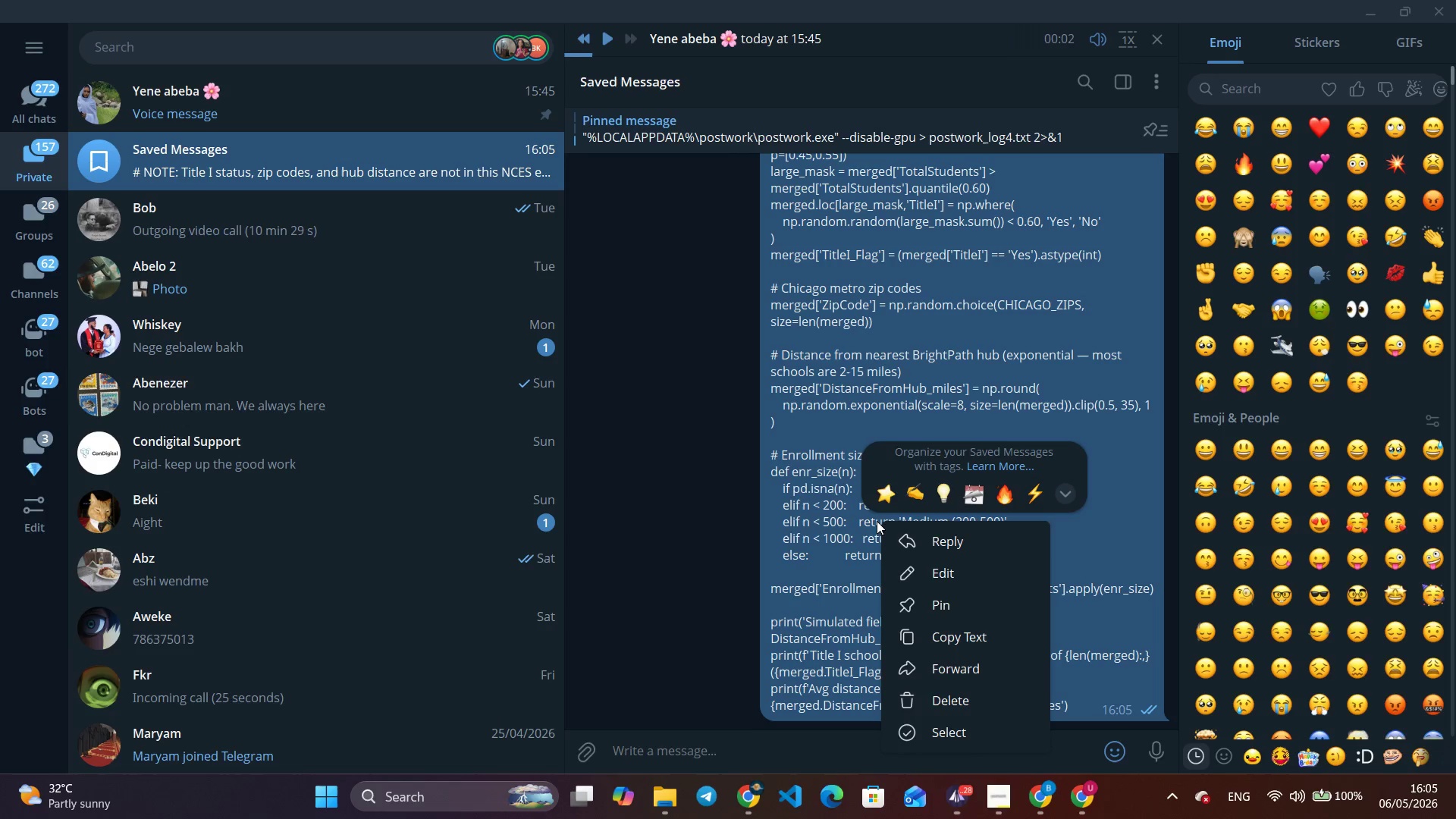 
right_click([877, 521])
 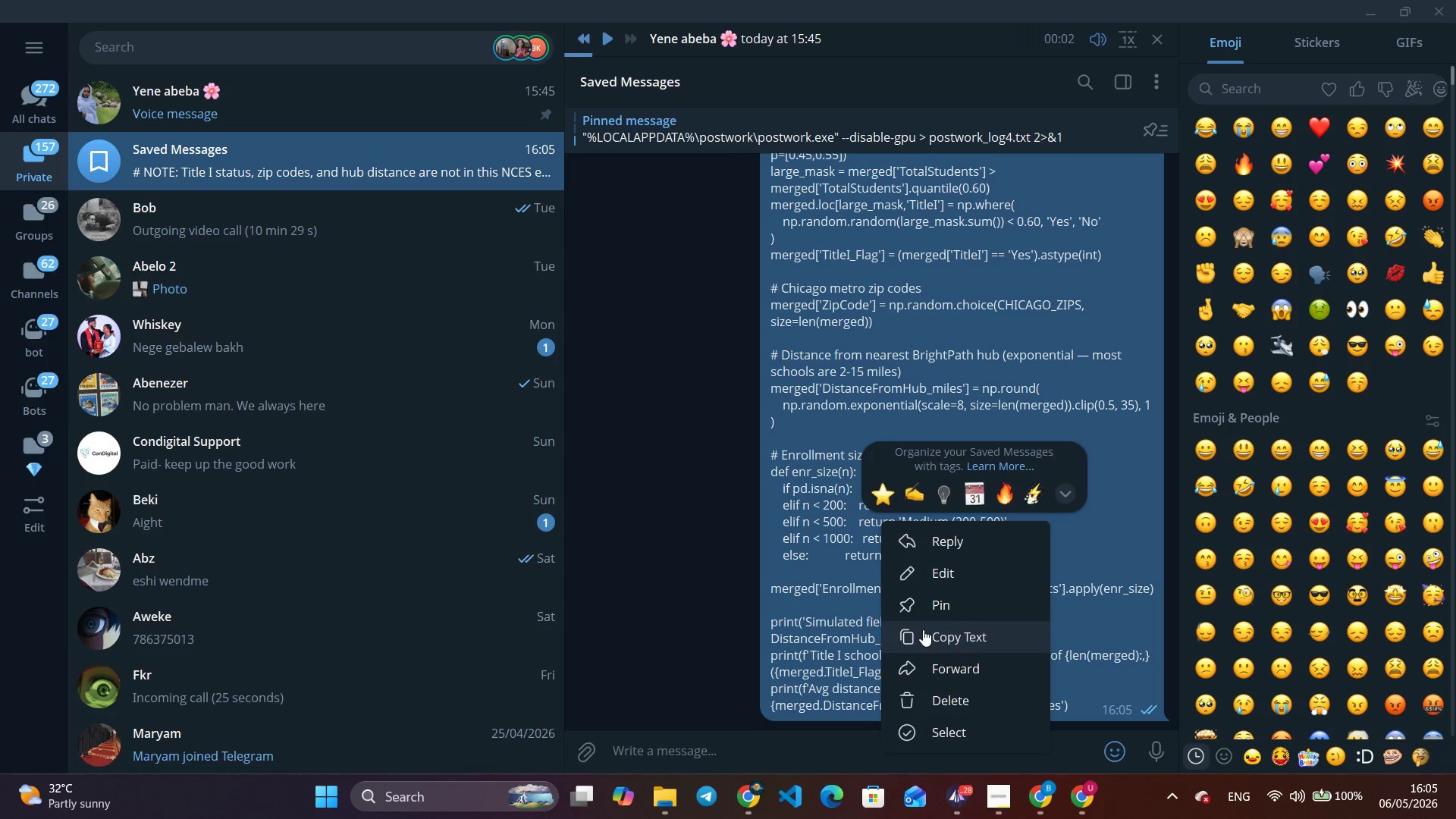 
left_click([923, 629])
 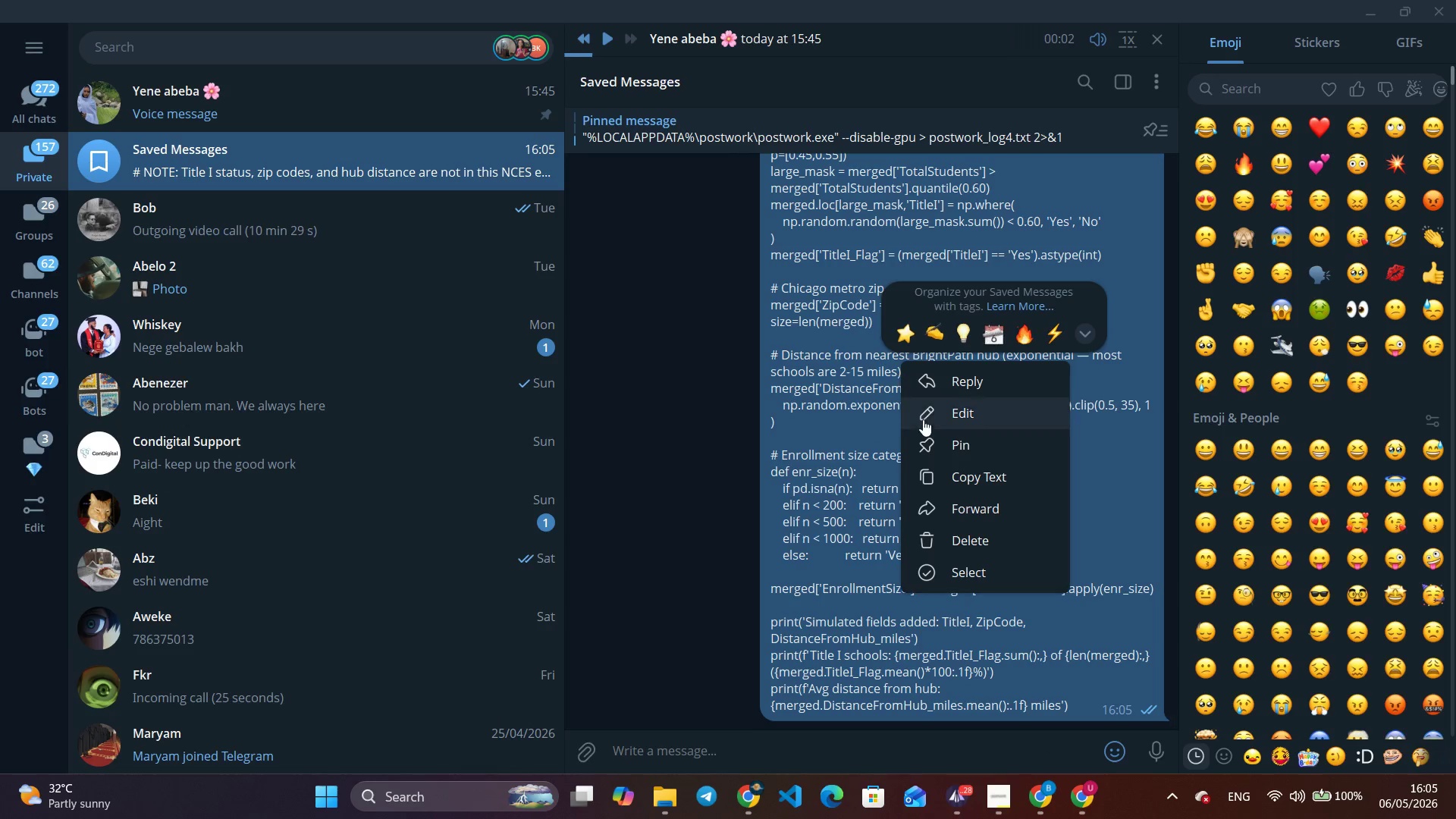 
right_click([896, 361])
 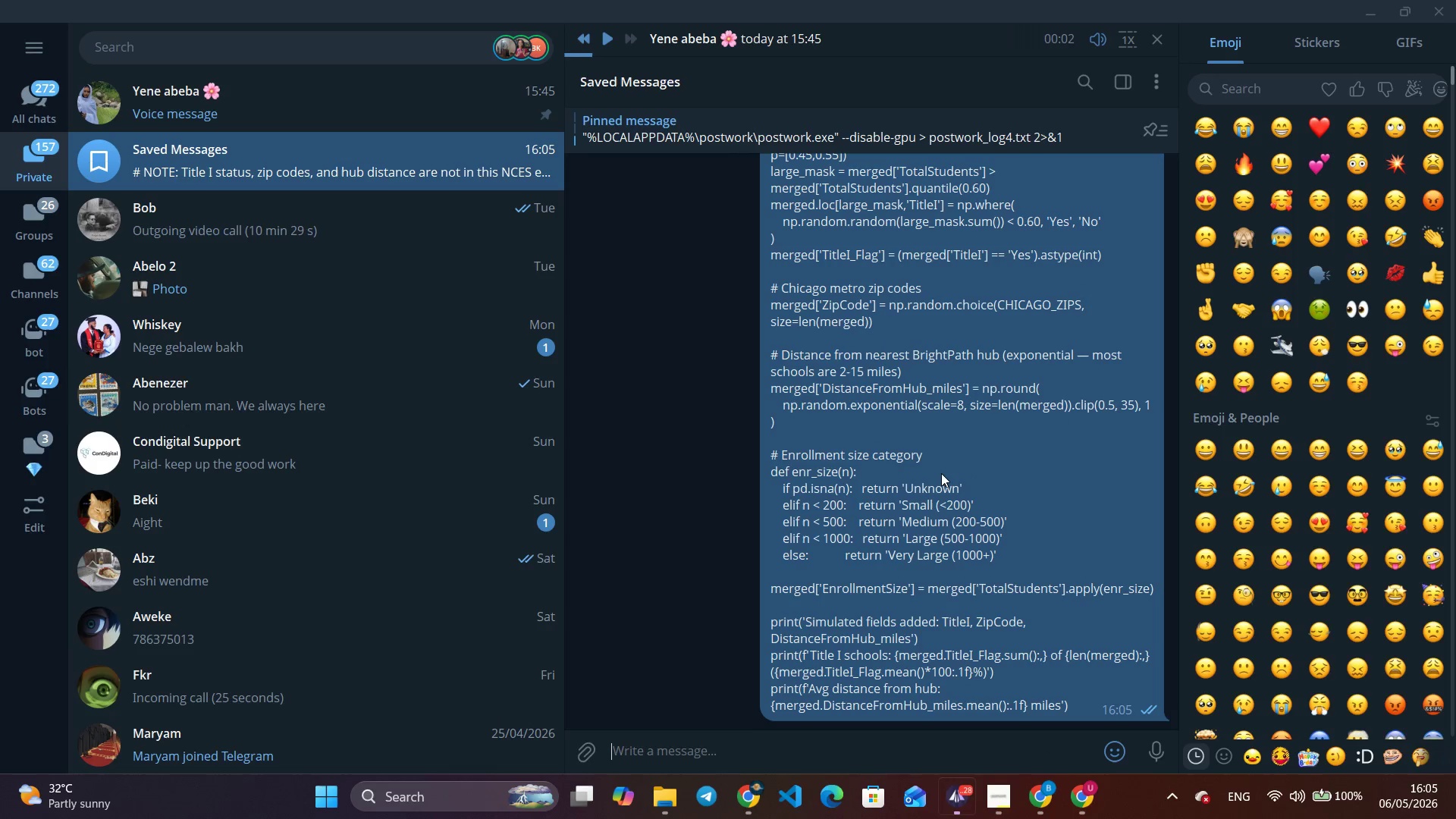 
left_click([945, 472])
 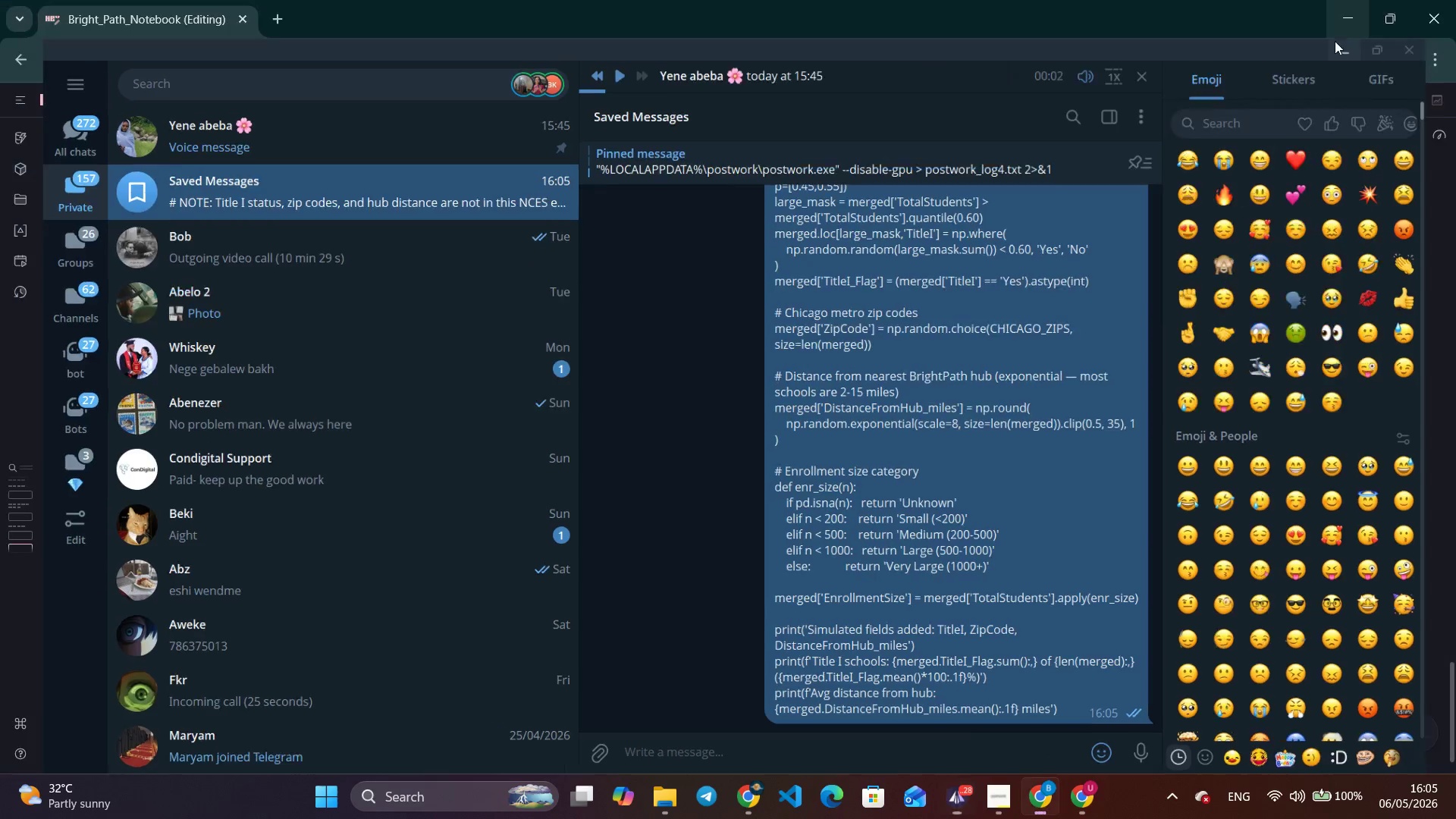 
left_click([1363, 8])
 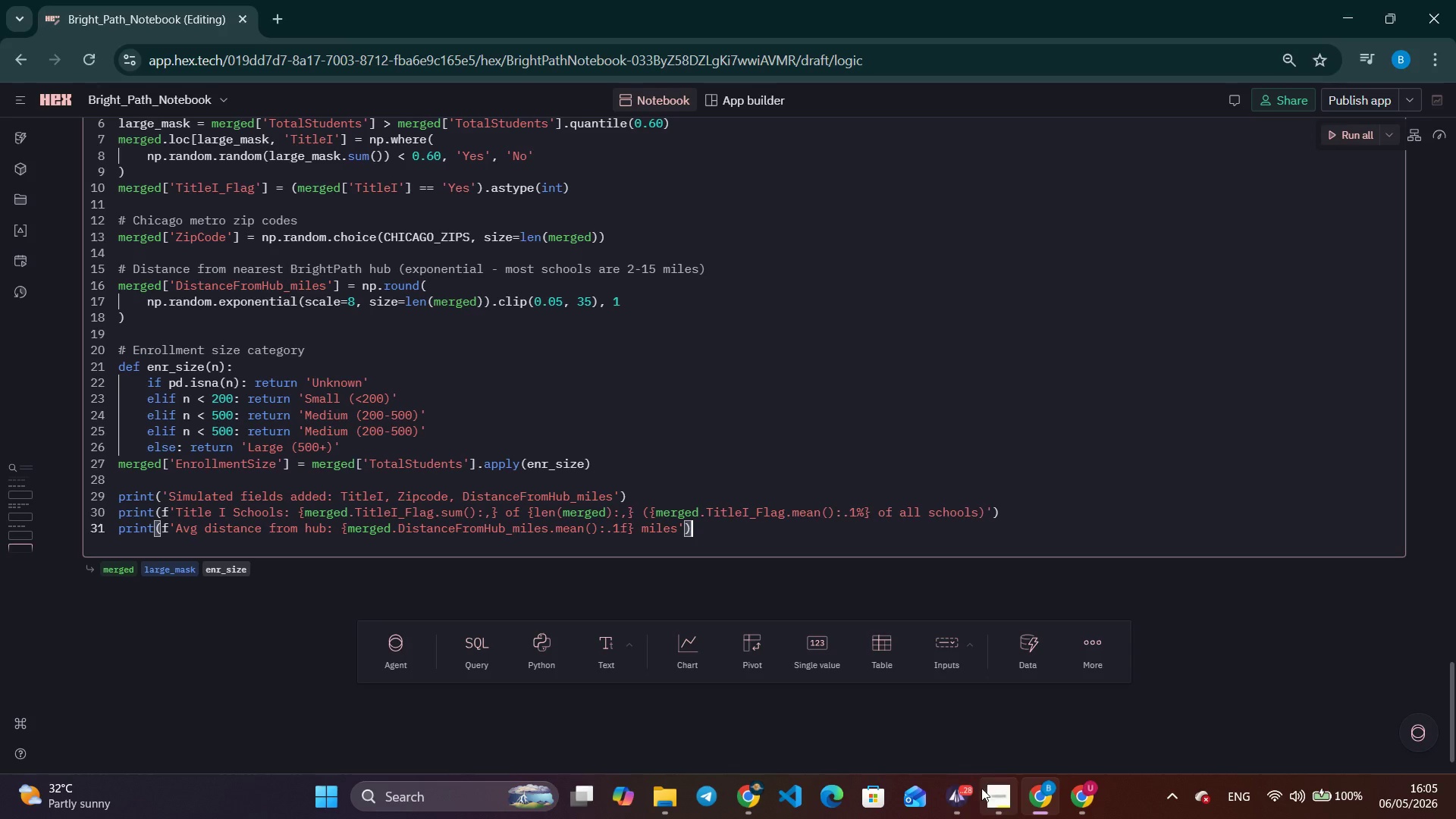 
left_click([956, 790])
 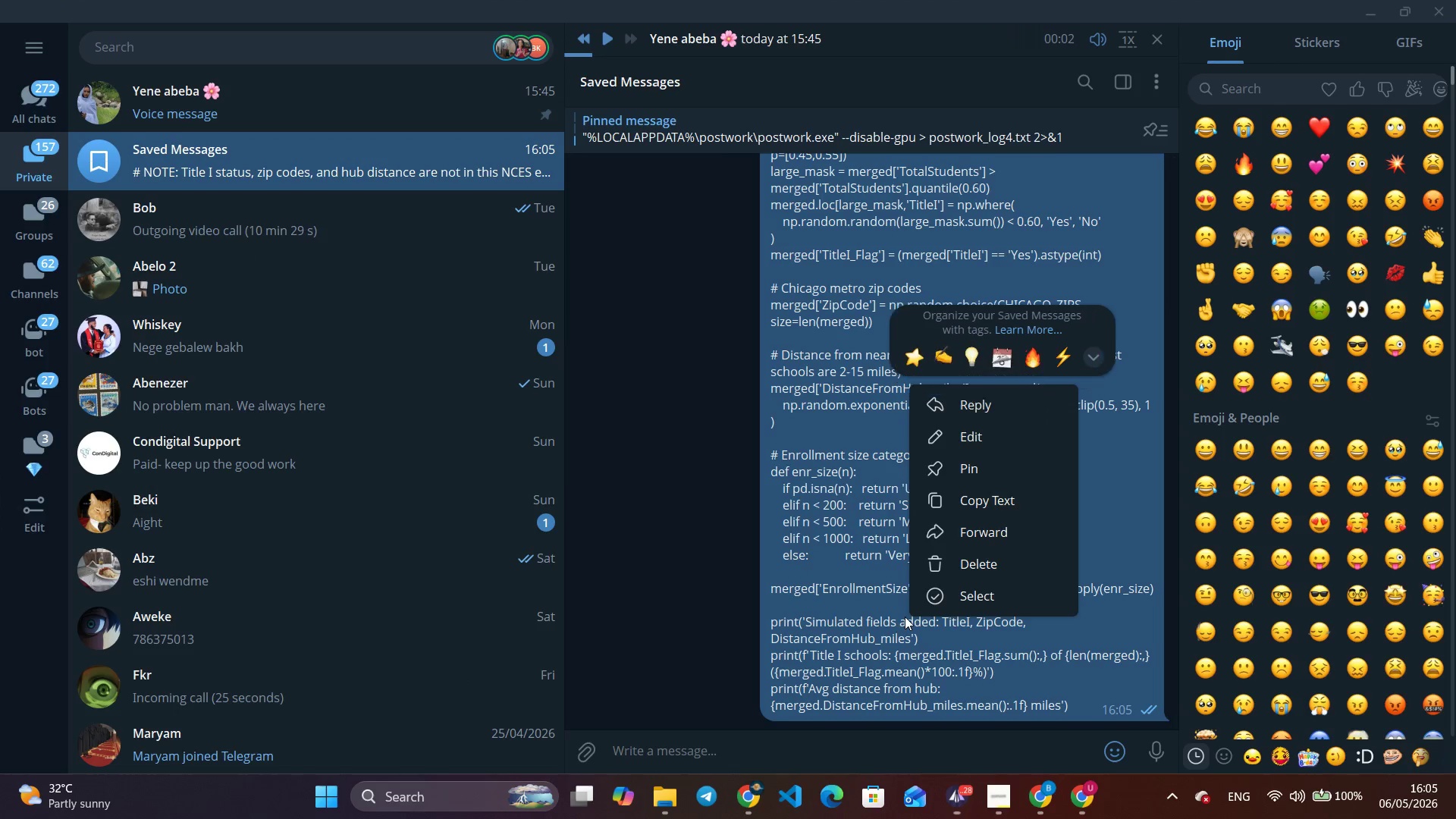 
right_click([905, 617])
 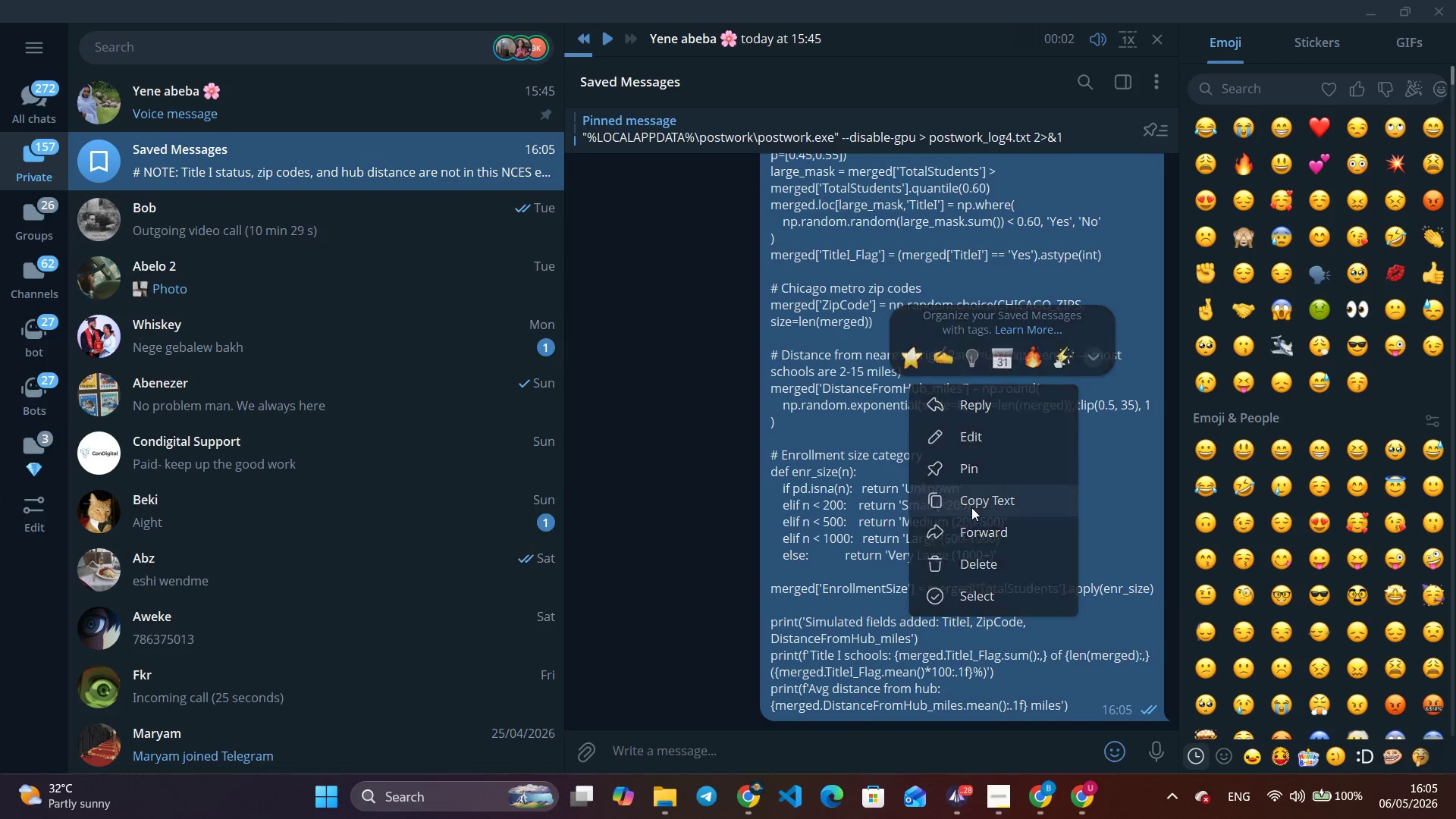 
left_click([971, 507])
 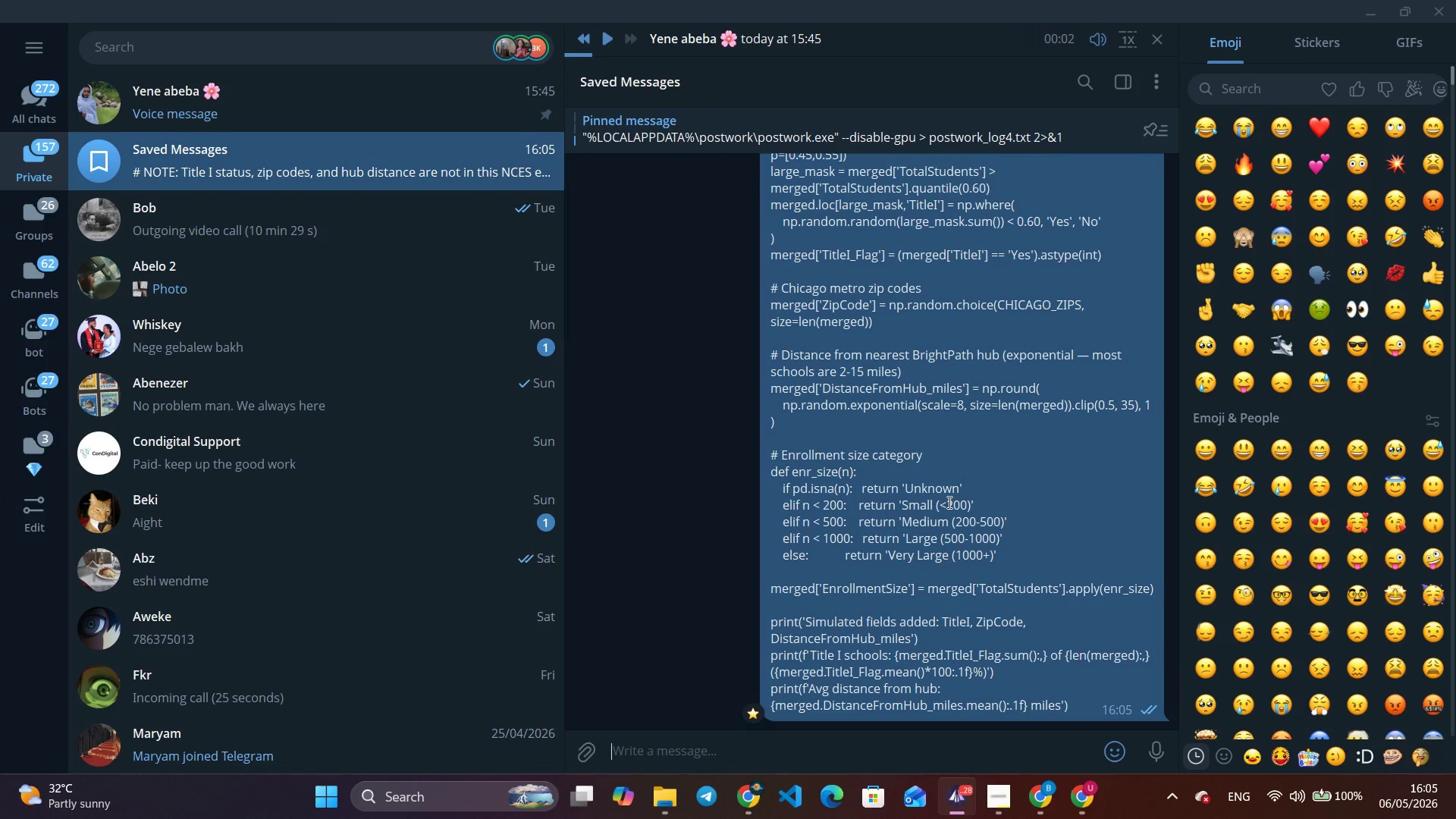 
wait(5.83)
 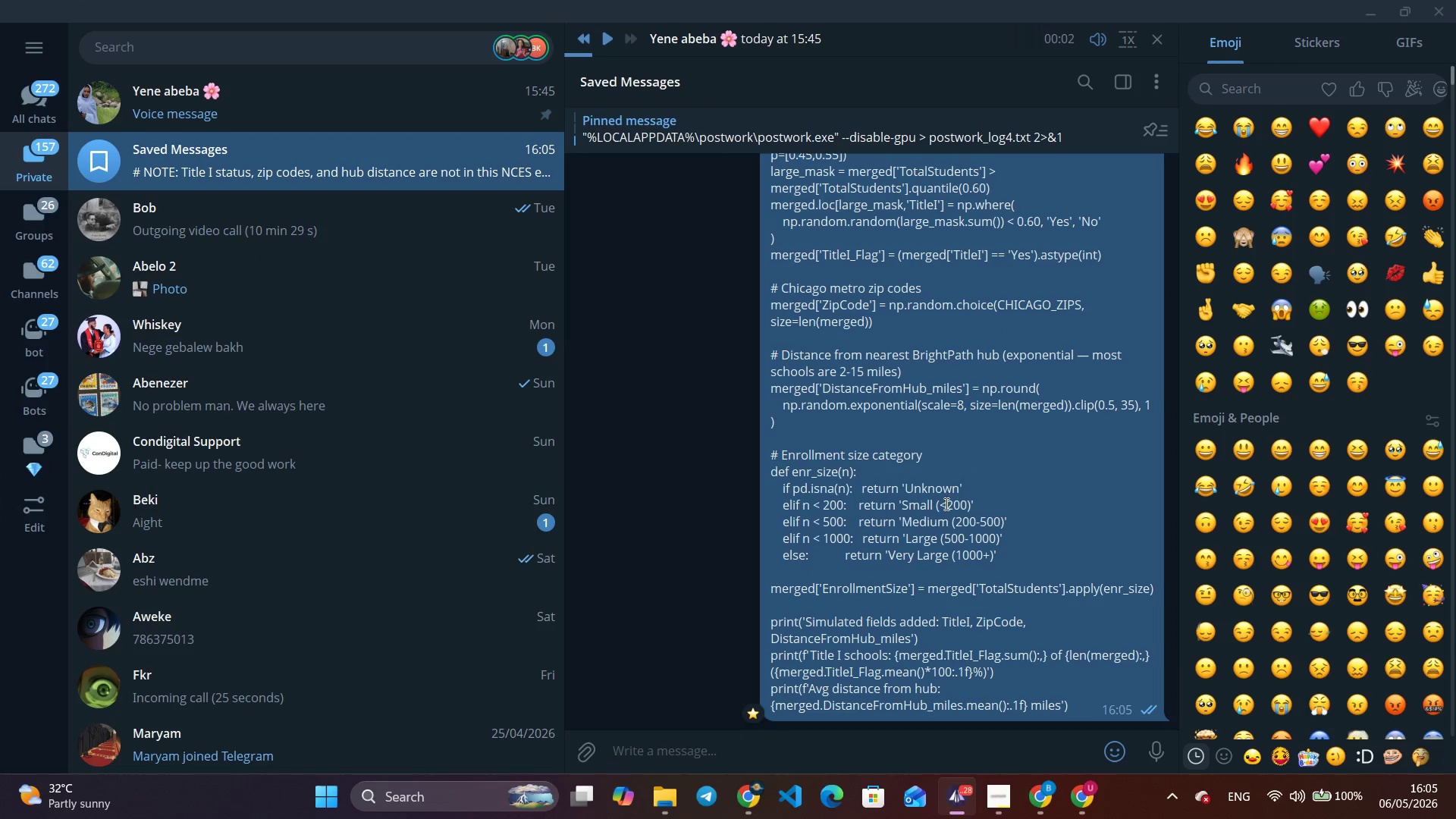 
left_click([1380, 4])
 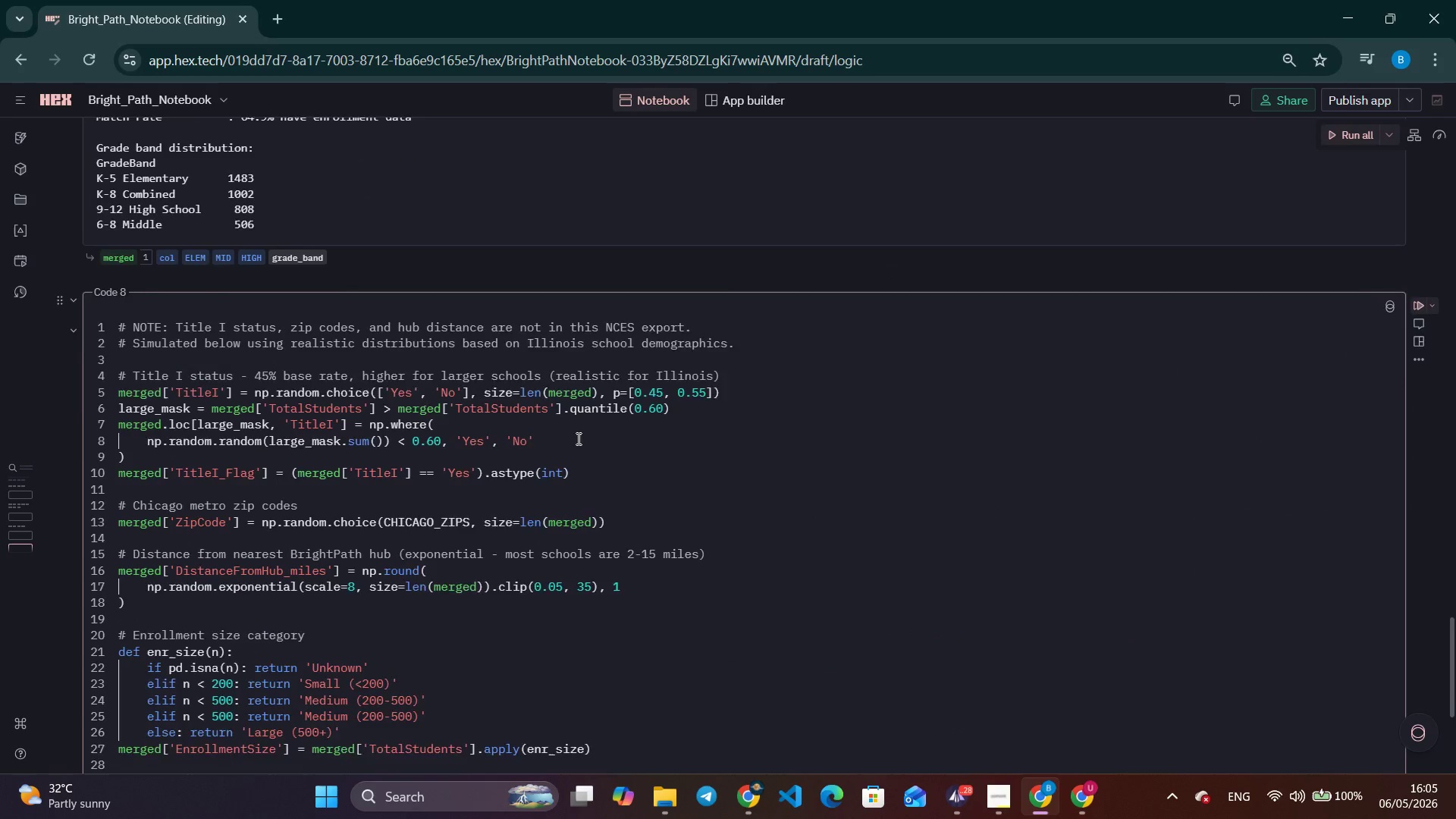 
scroll: coordinate [571, 439], scroll_direction: up, amount: 4.0
 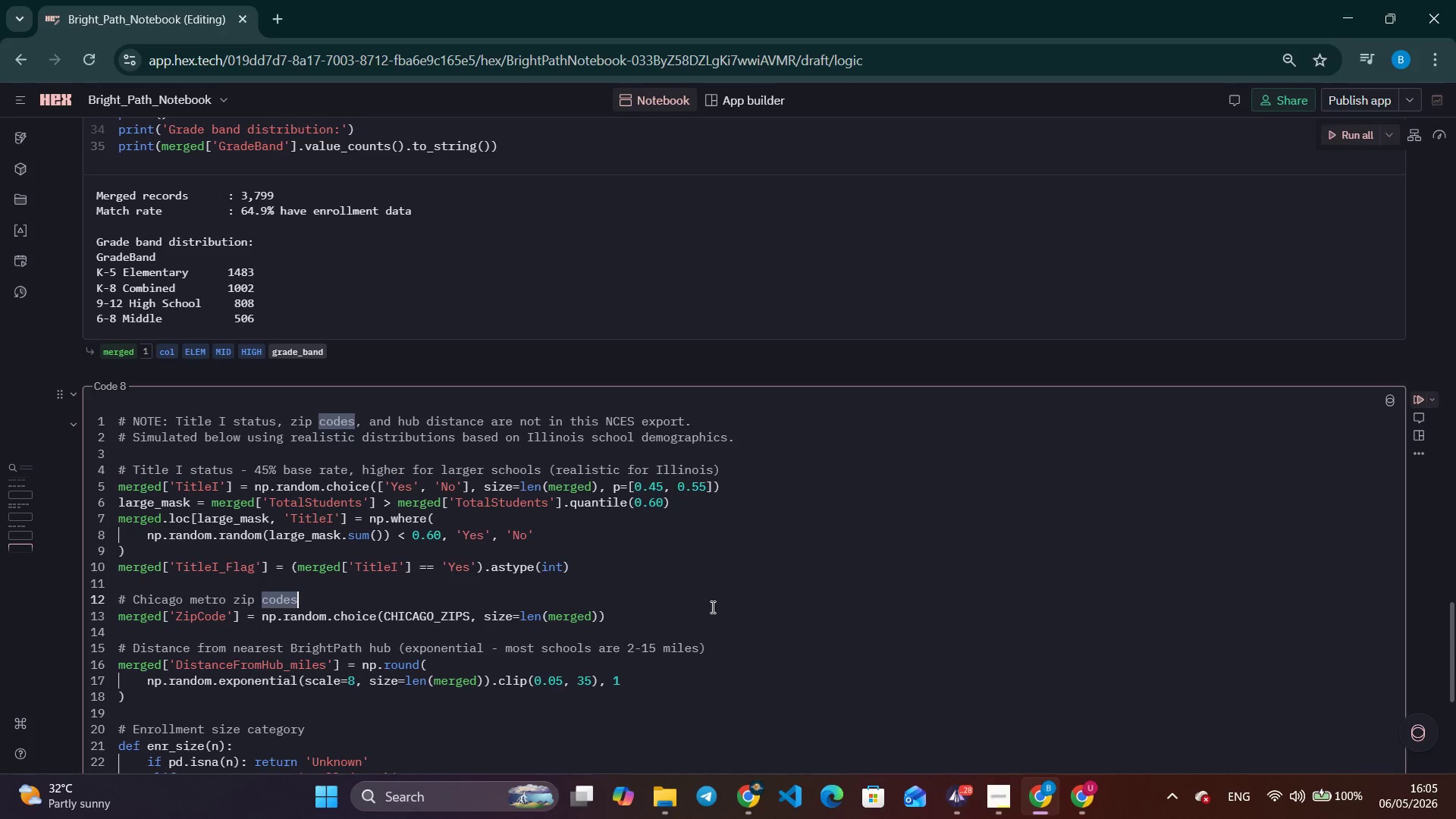 
left_click_drag(start_coordinate=[707, 604], to_coordinate=[711, 607])
 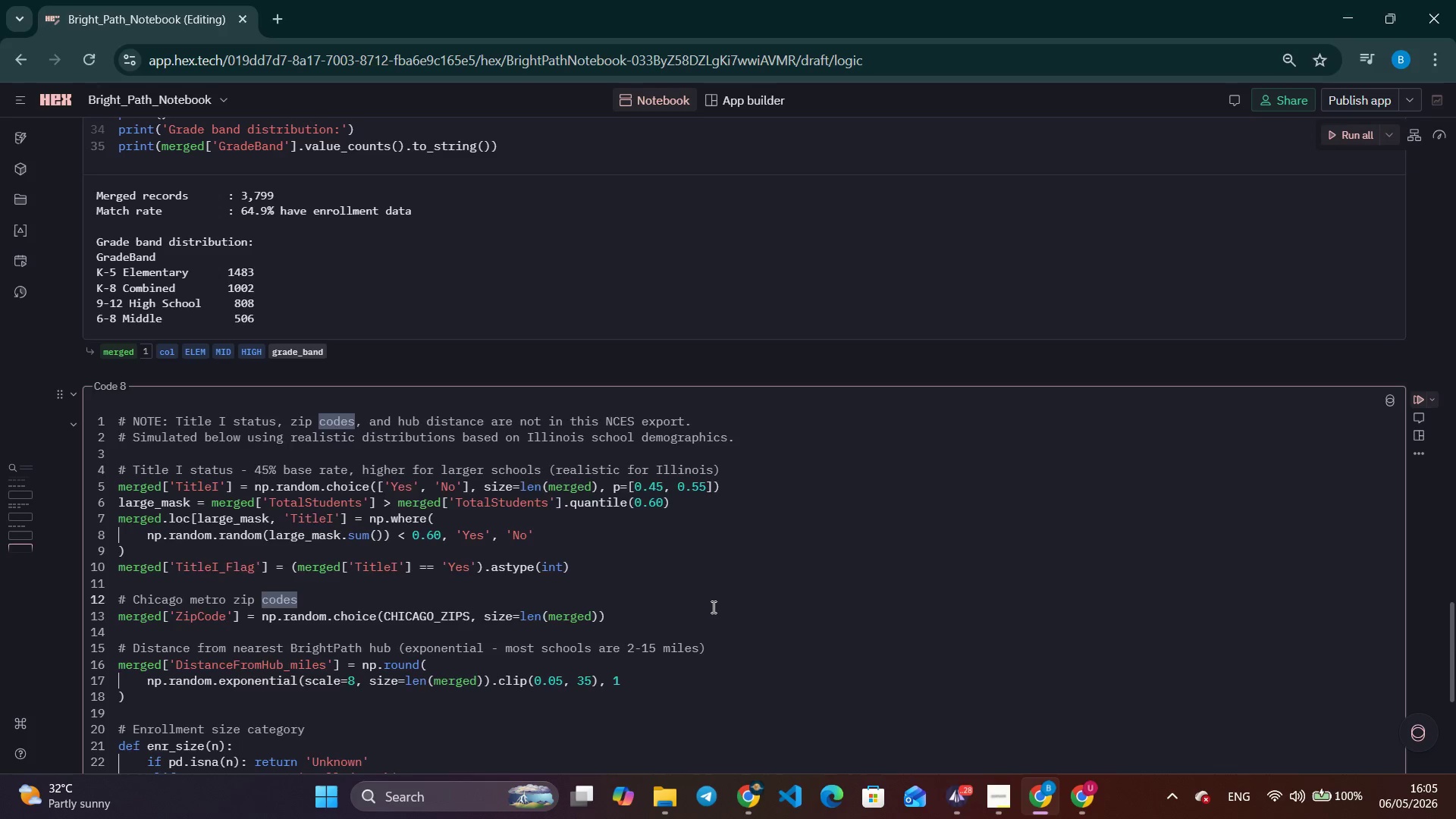 
key(Control+A)
 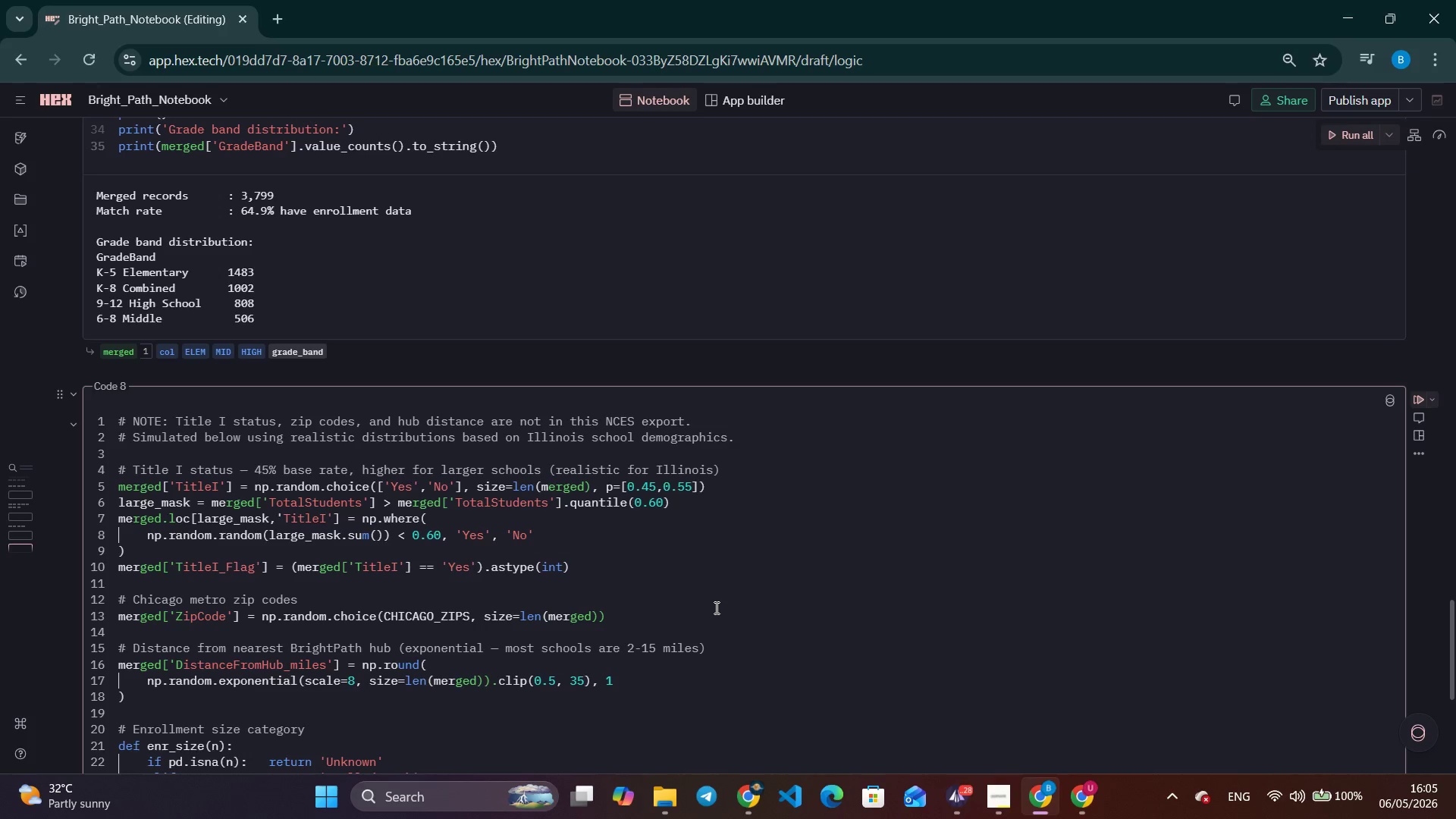 
key(Control+V)
 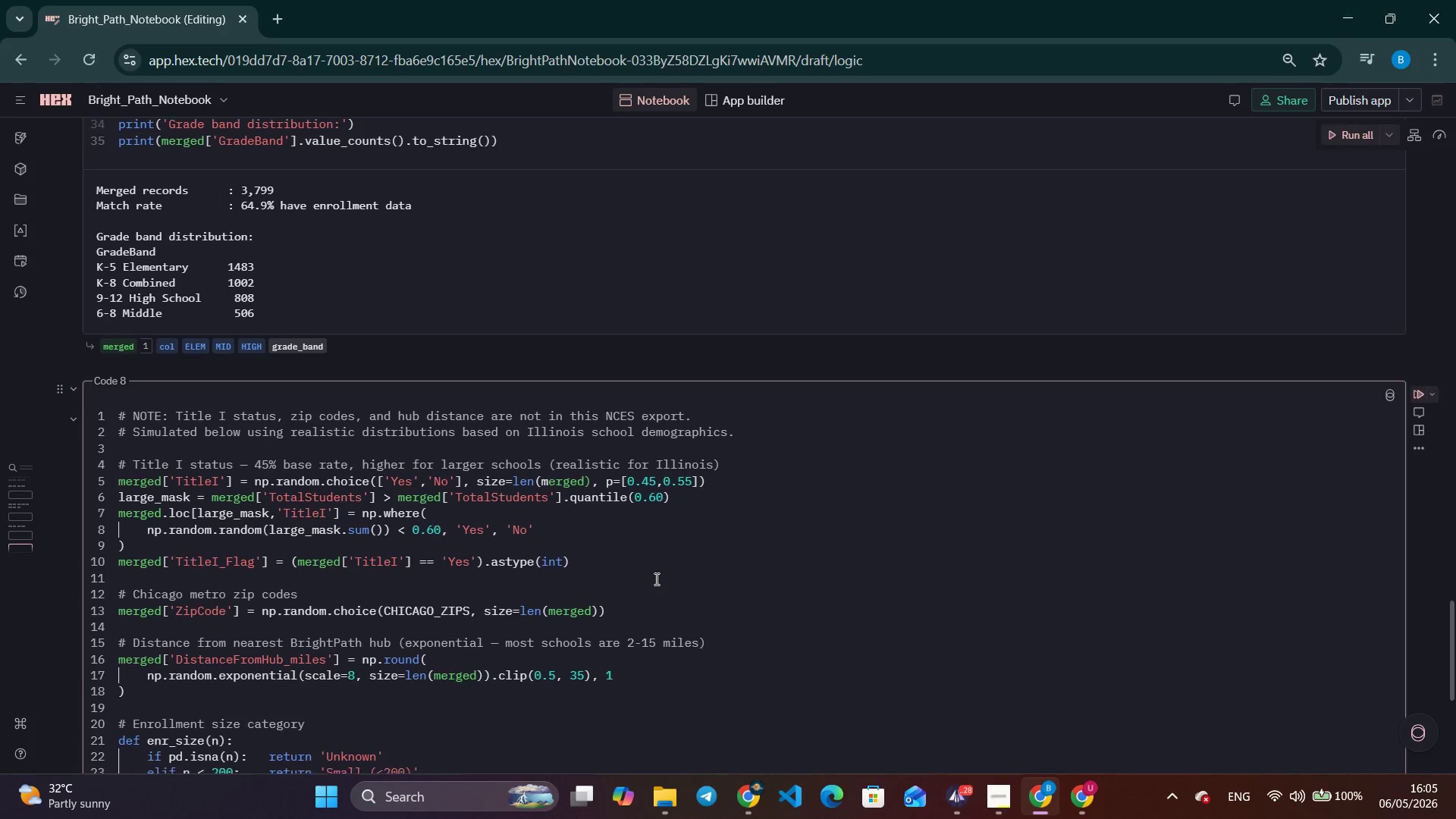 
scroll: coordinate [654, 579], scroll_direction: down, amount: 2.0
 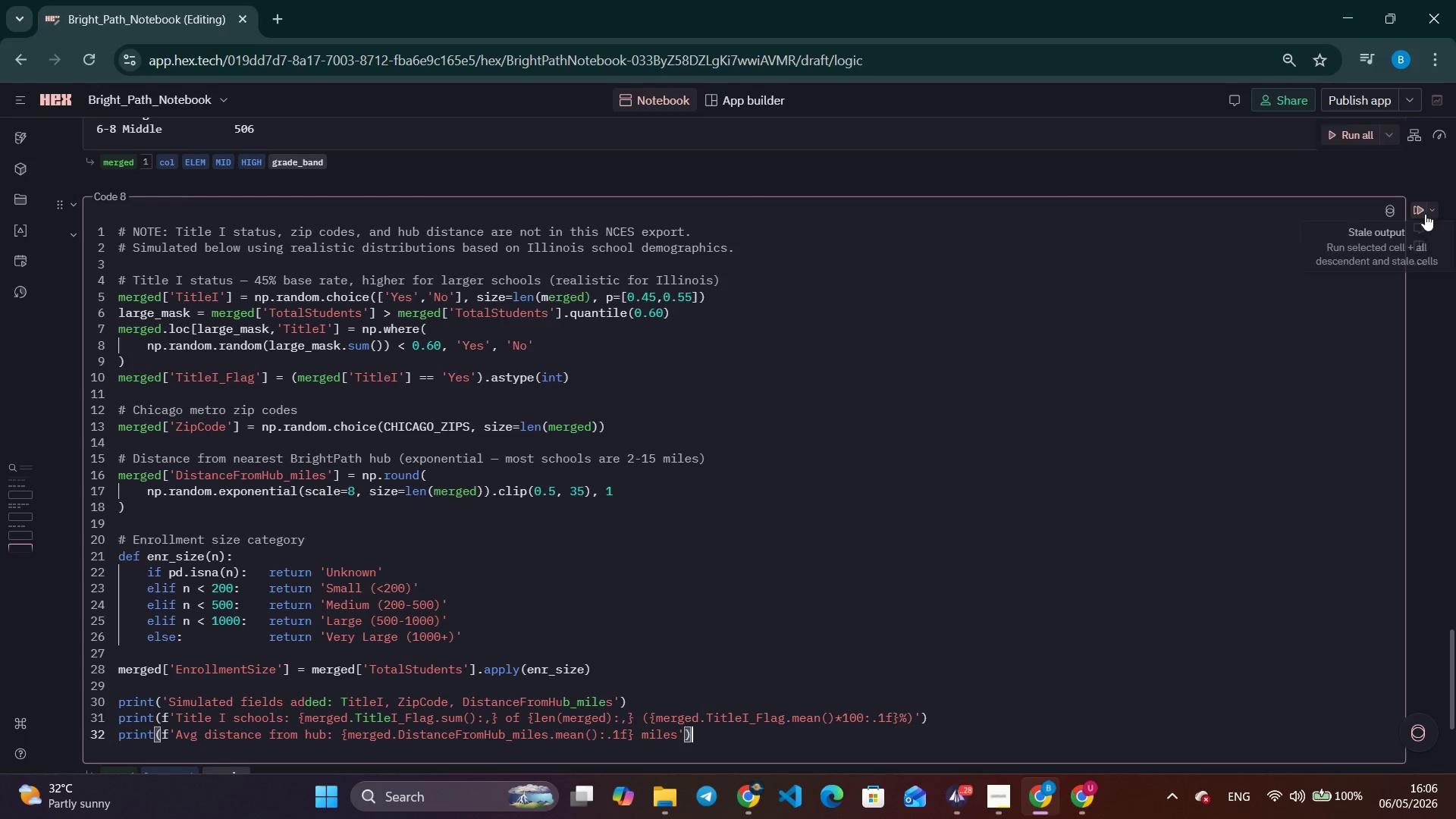 
left_click([1419, 212])
 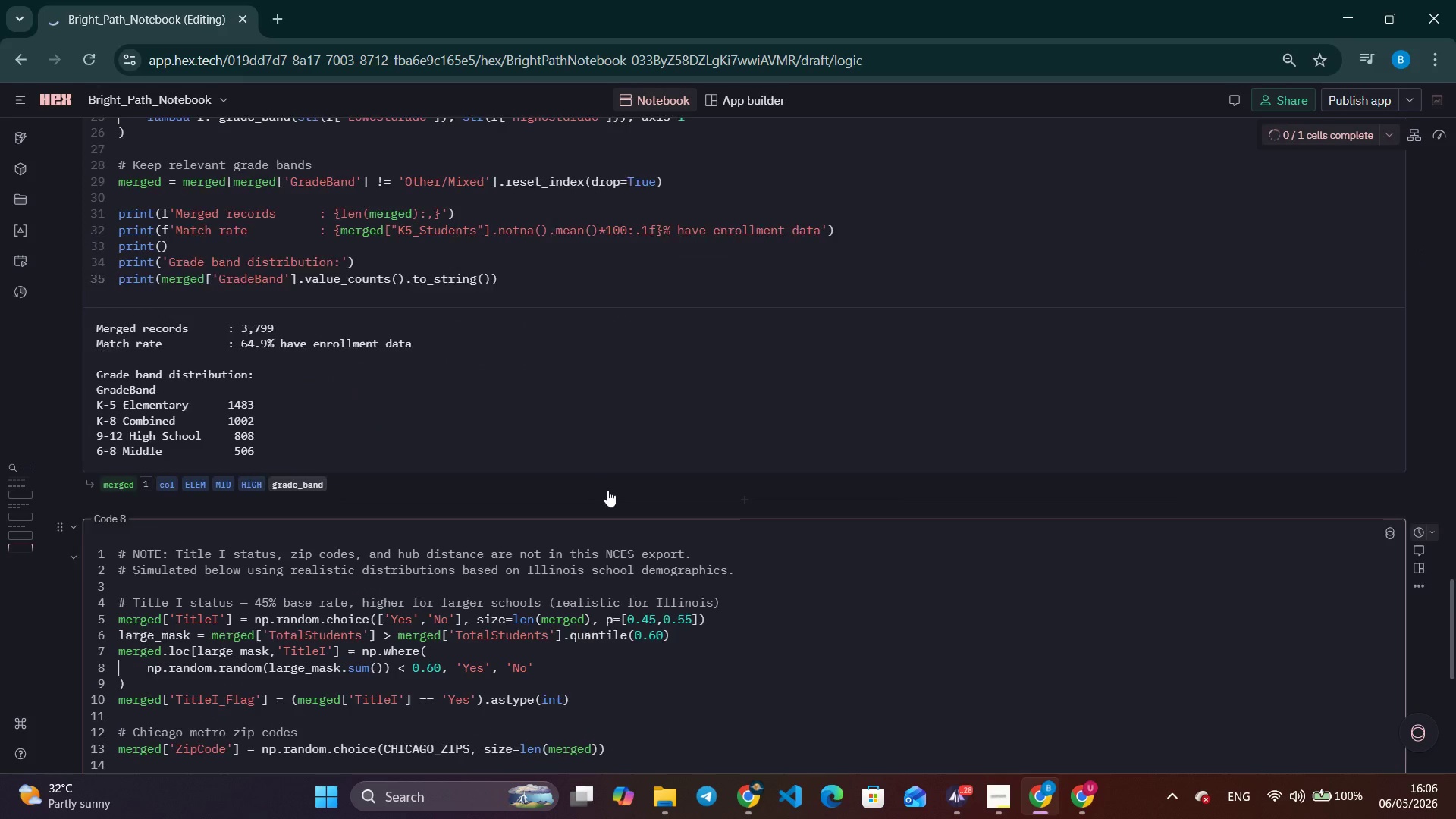 
scroll: coordinate [607, 490], scroll_direction: up, amount: 2.0
 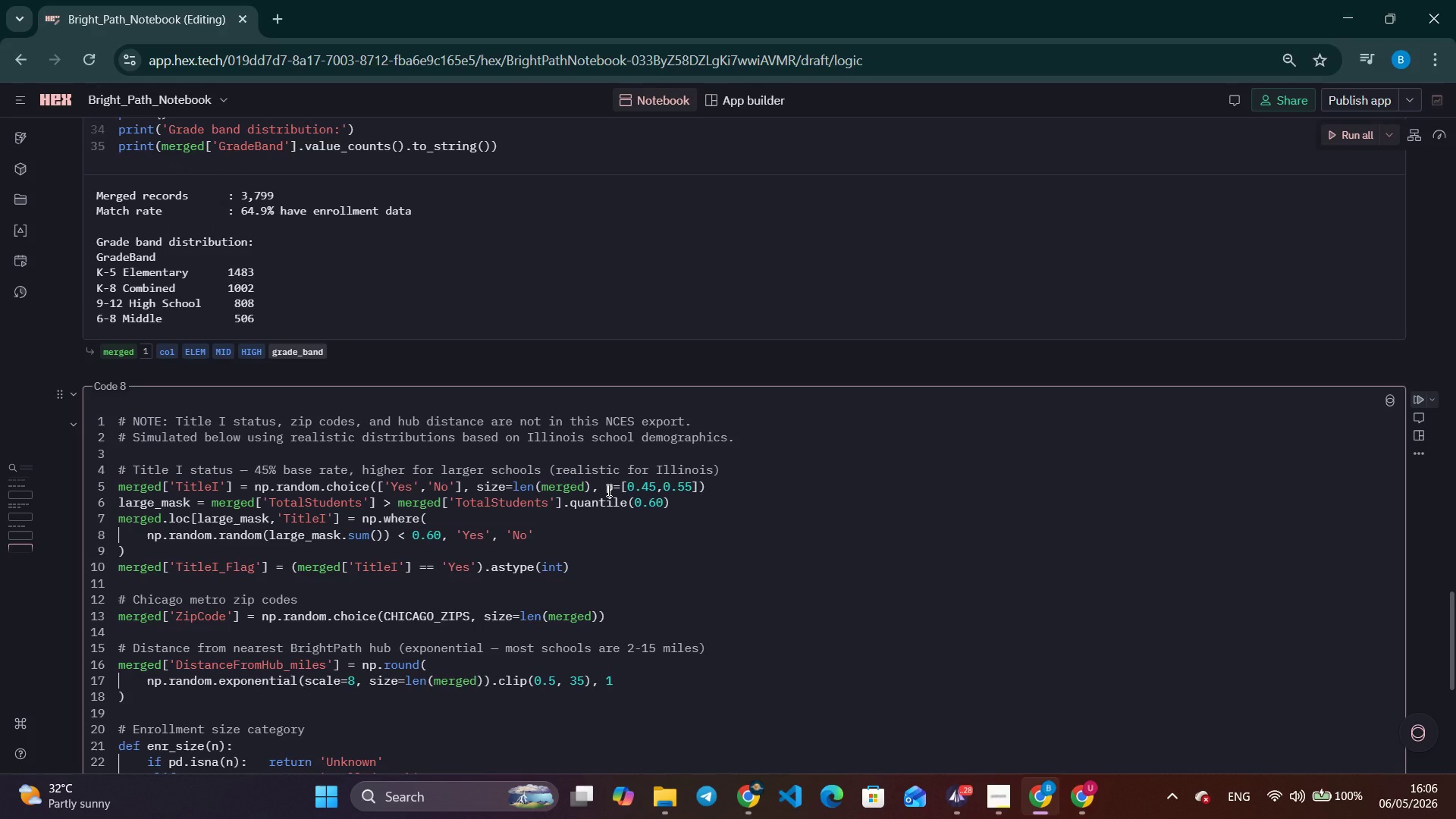 
wait(7.16)
 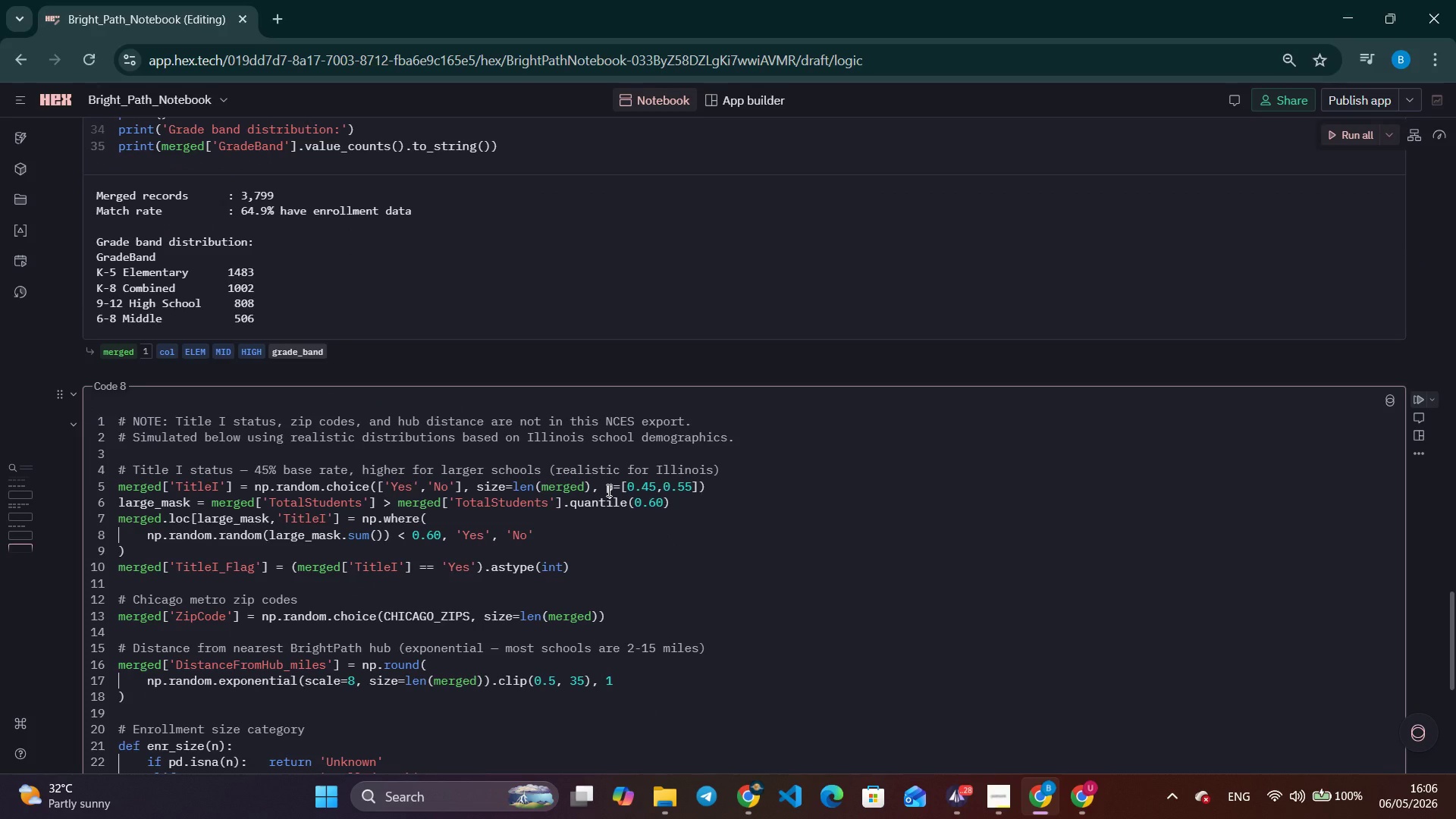 
scroll: coordinate [607, 490], scroll_direction: down, amount: 6.0
 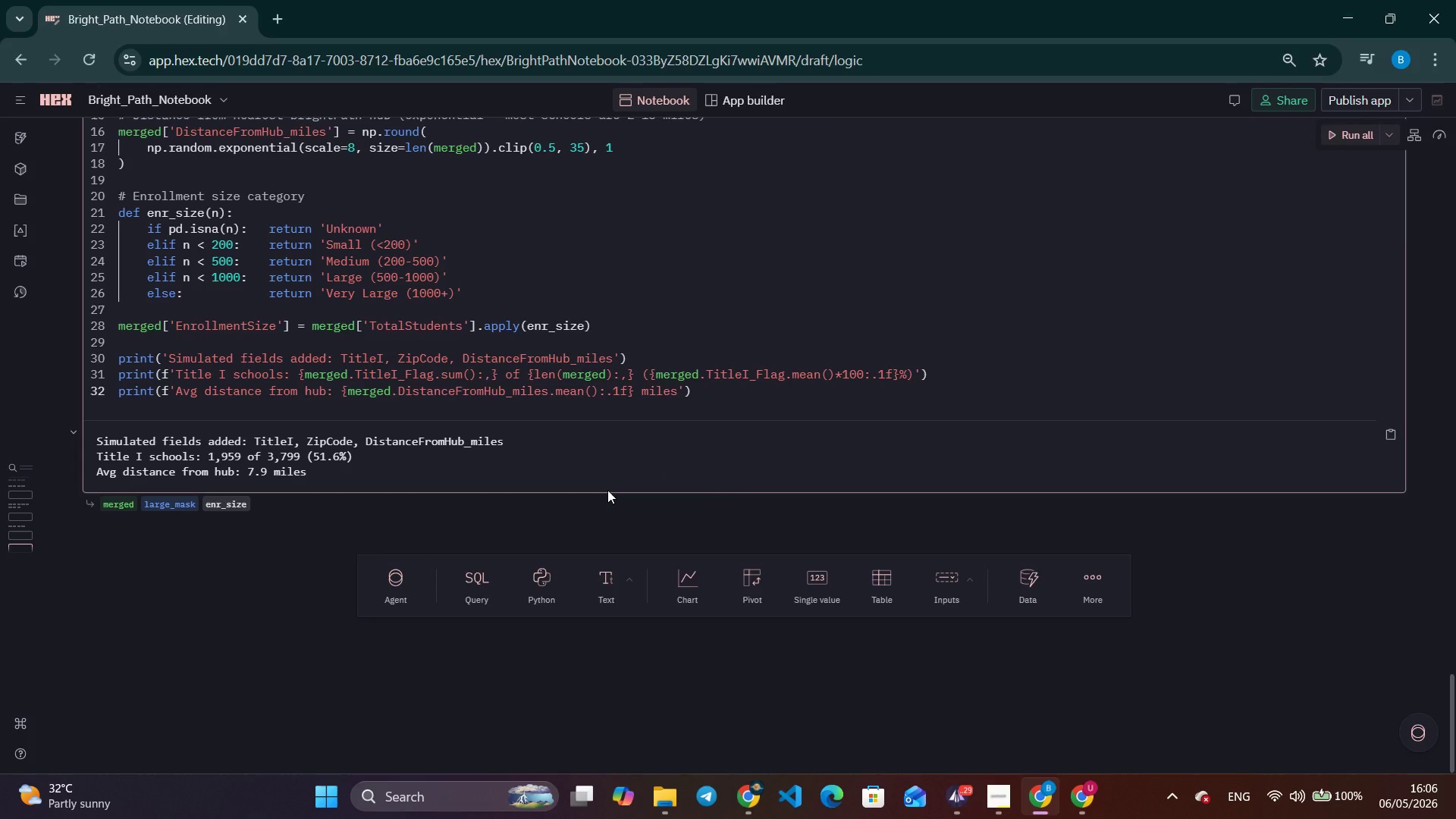 
wait(6.91)
 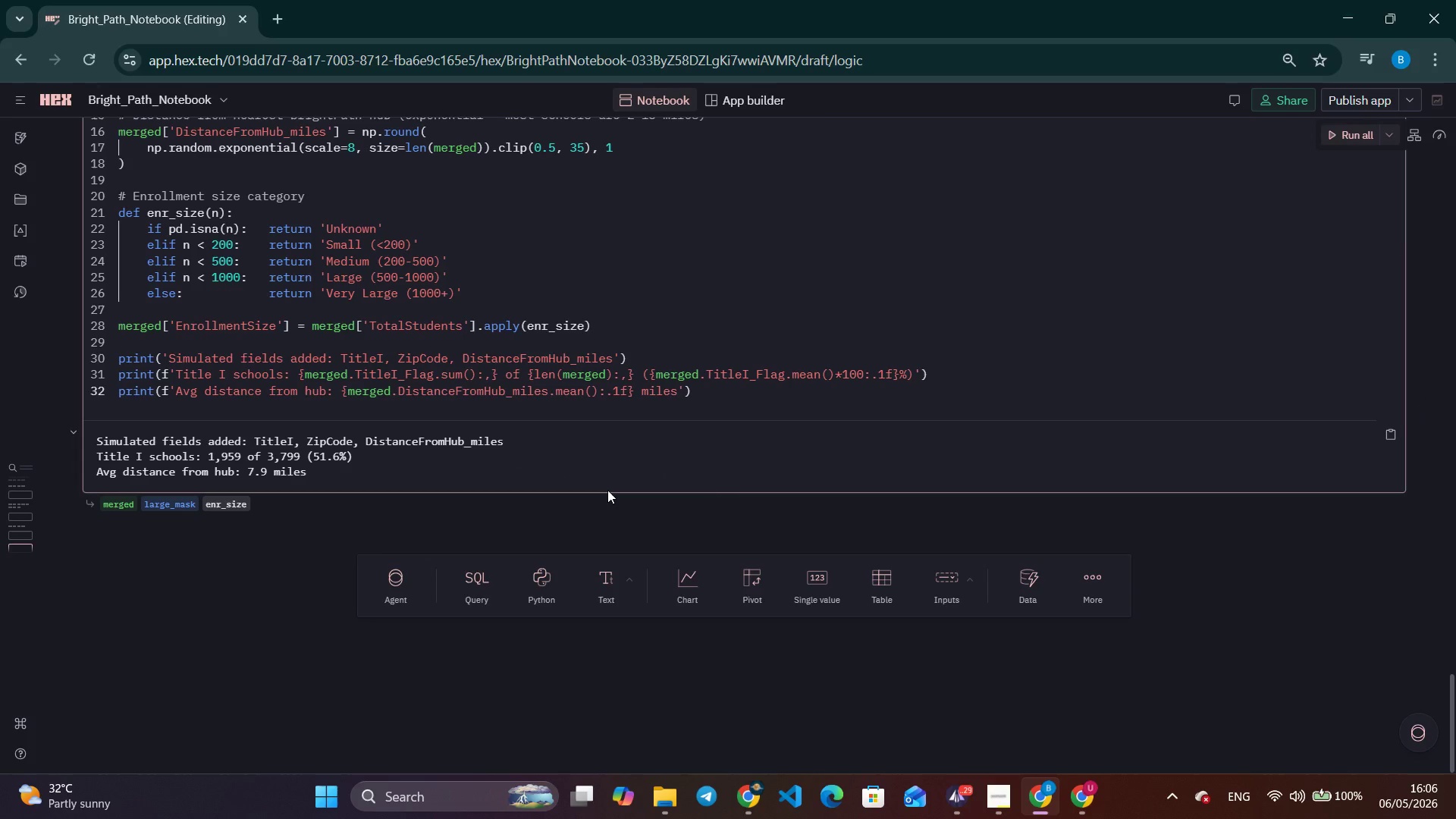 
scroll: coordinate [607, 490], scroll_direction: up, amount: 9.0
 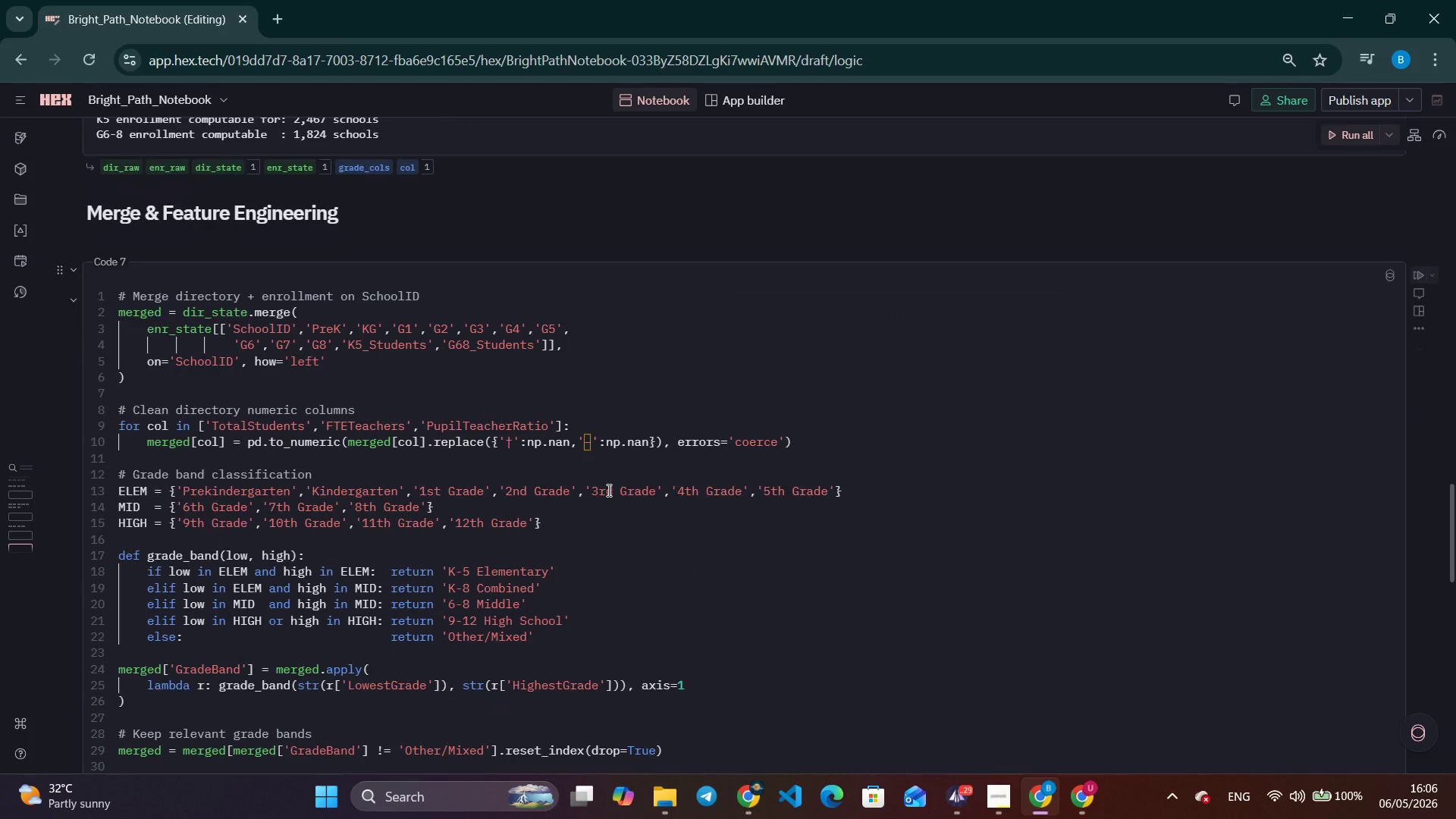 
scroll: coordinate [607, 490], scroll_direction: down, amount: 2.0
 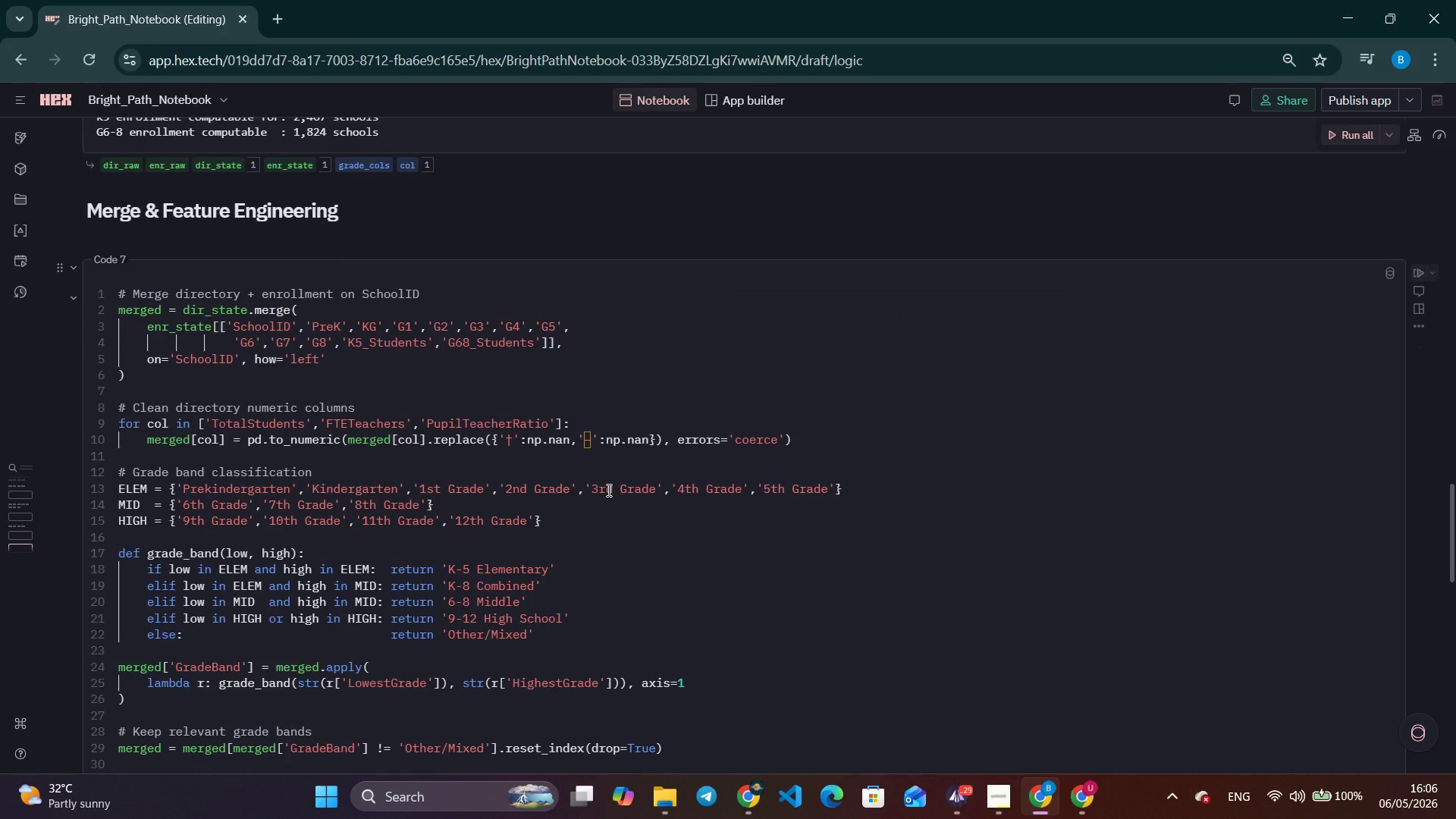 
scroll: coordinate [607, 490], scroll_direction: up, amount: 6.0
 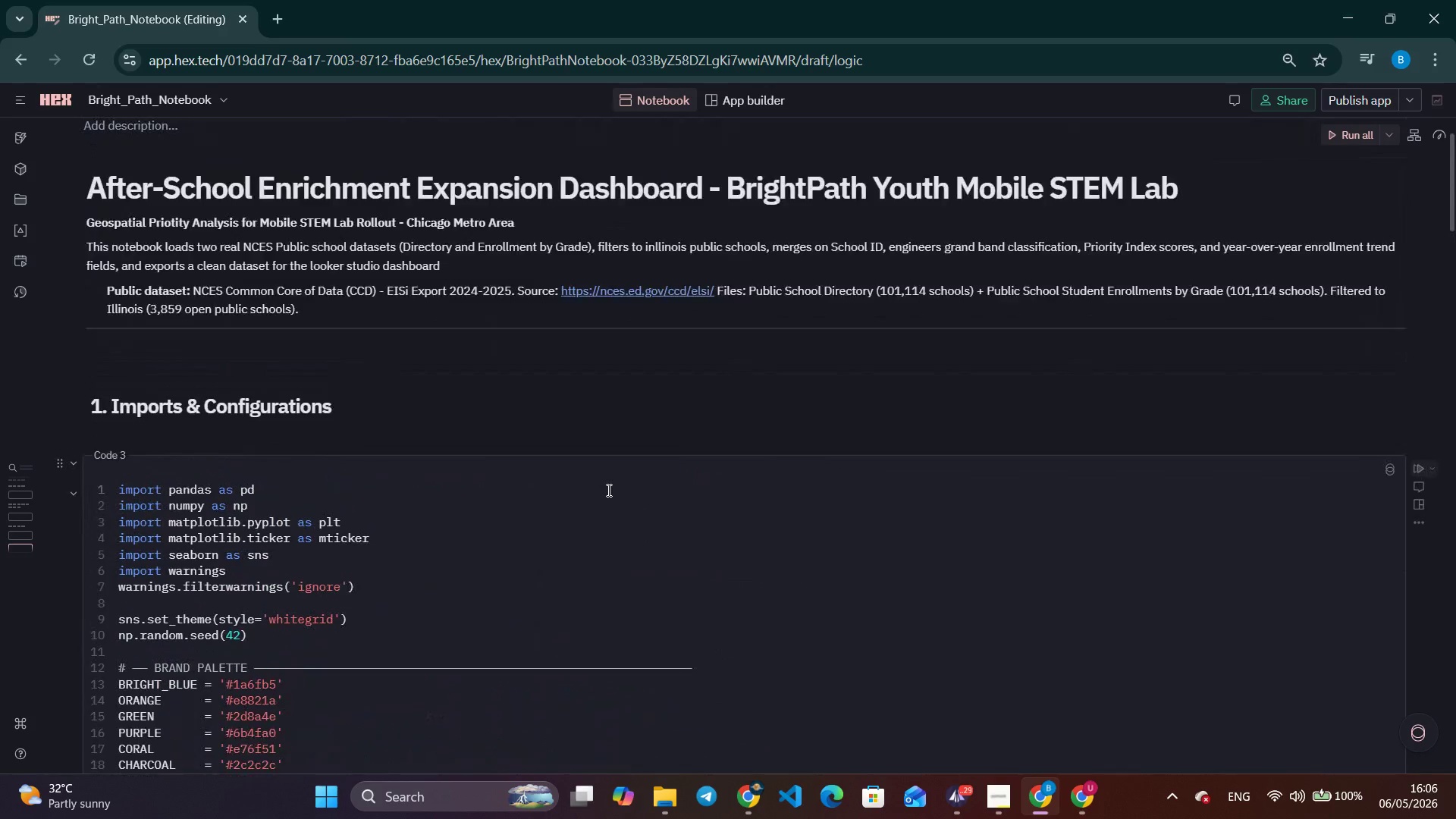 
scroll: coordinate [607, 490], scroll_direction: down, amount: 20.0
 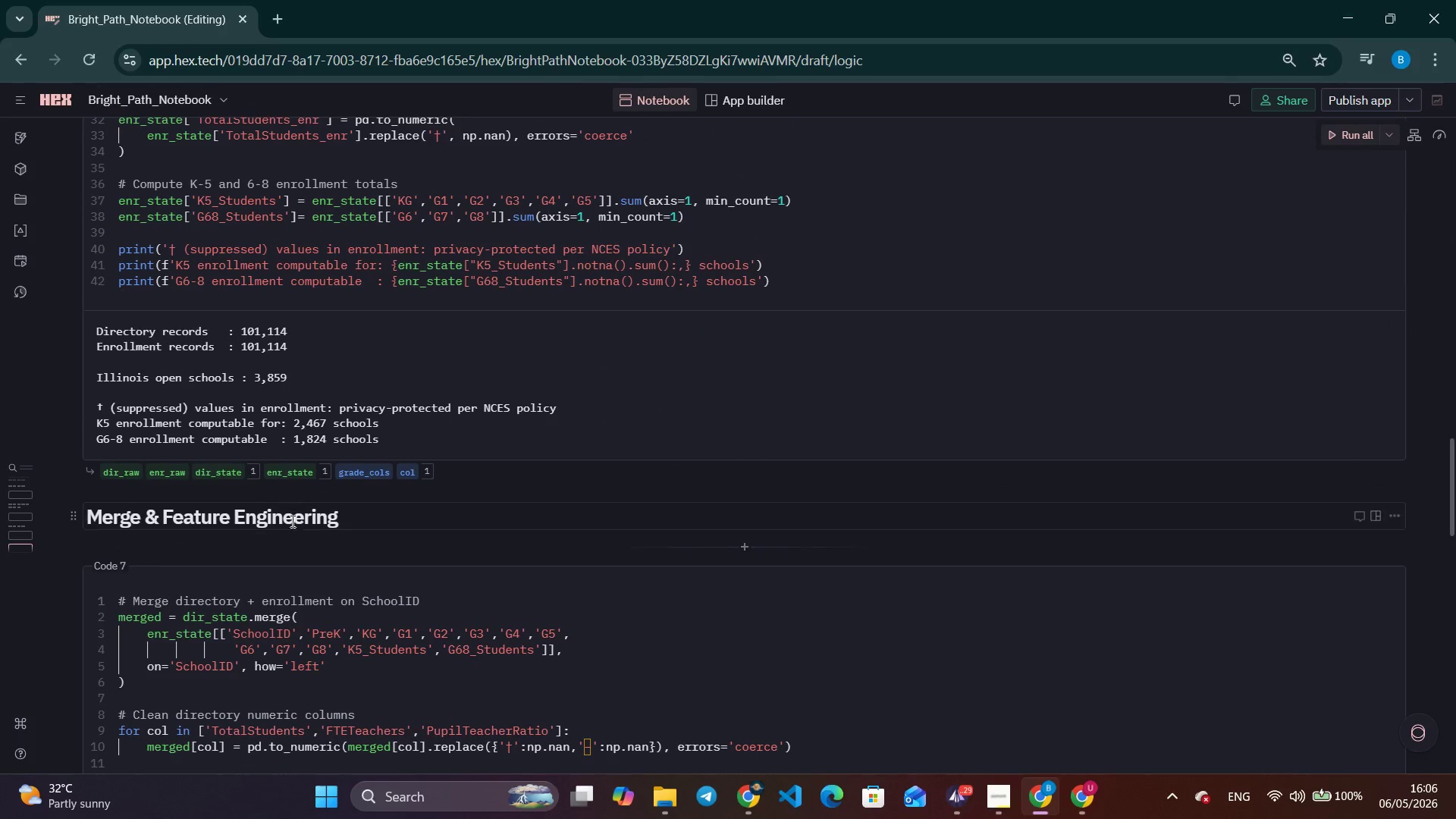 
left_click([293, 517])
 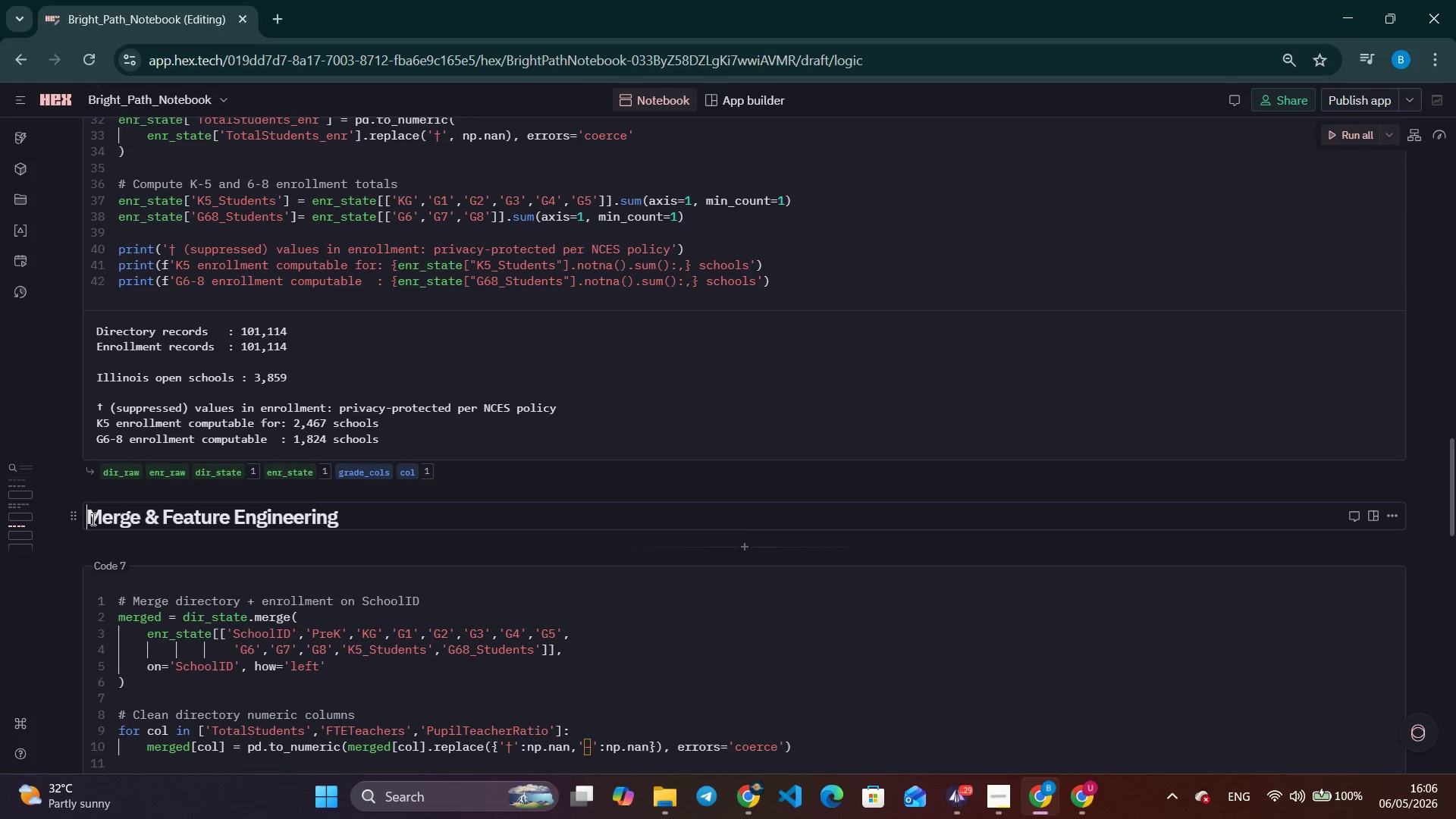 
double_click([92, 519])
 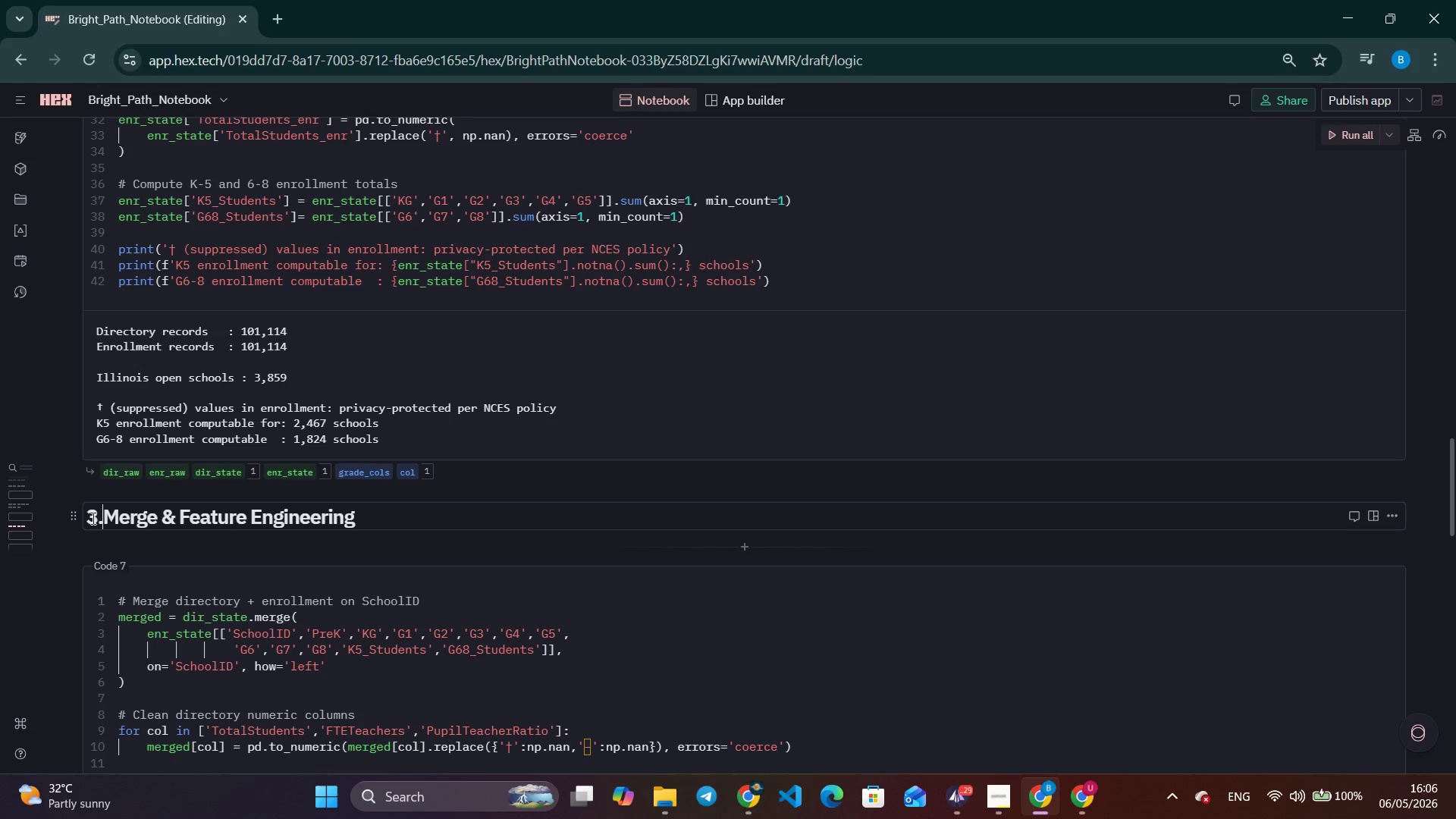 
key(3)
 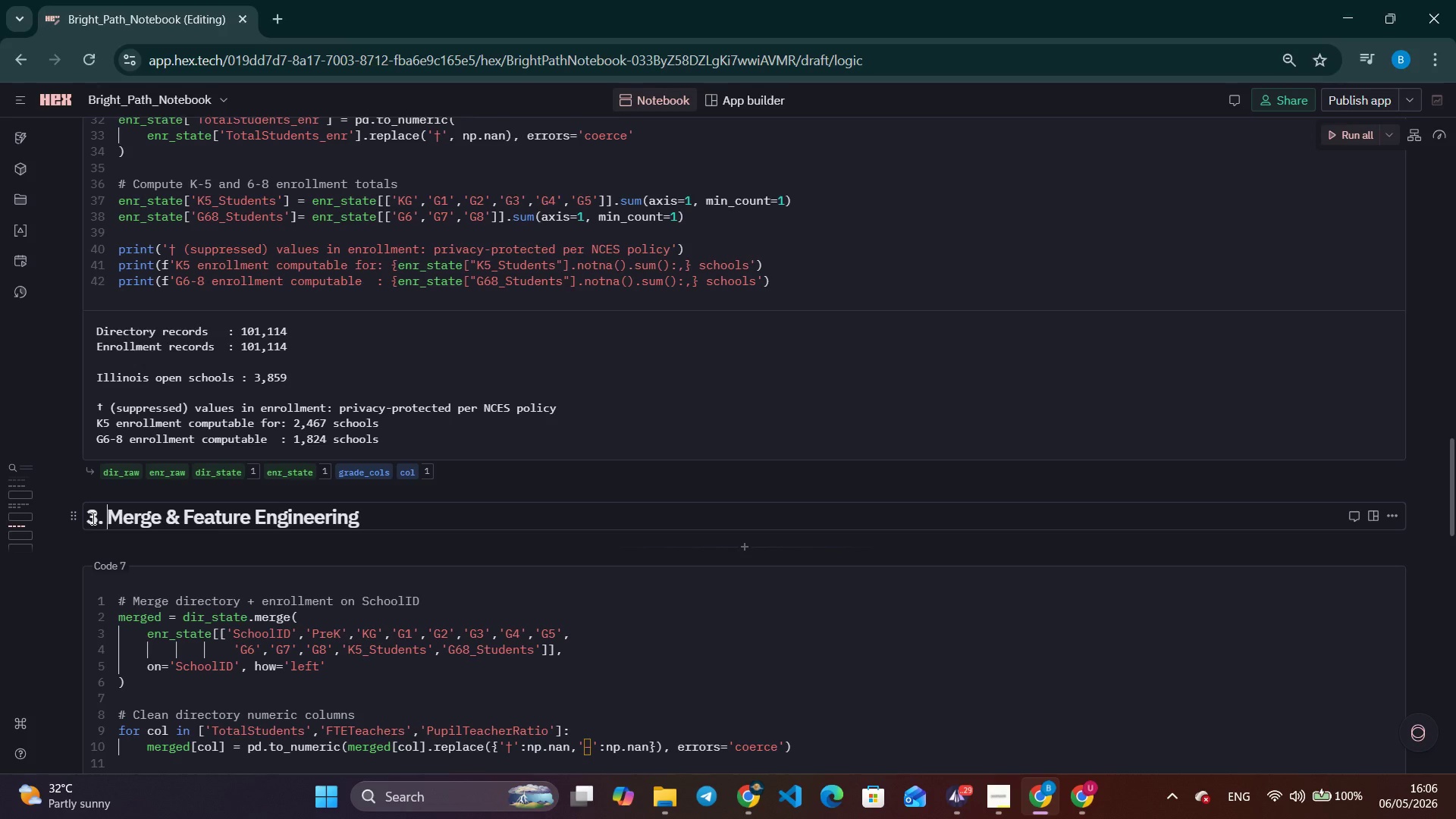 
key(Period)
 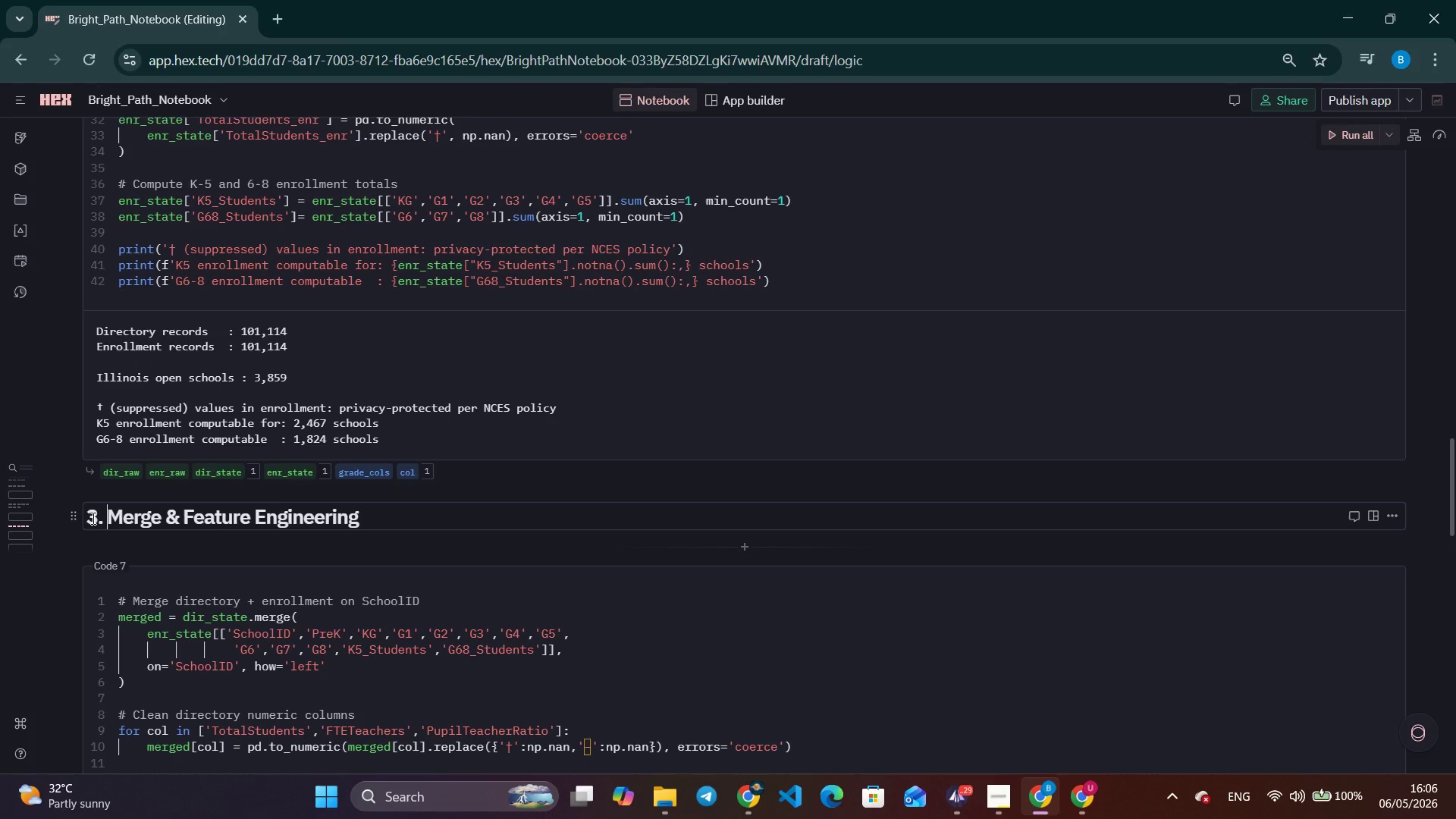 
key(Space)
 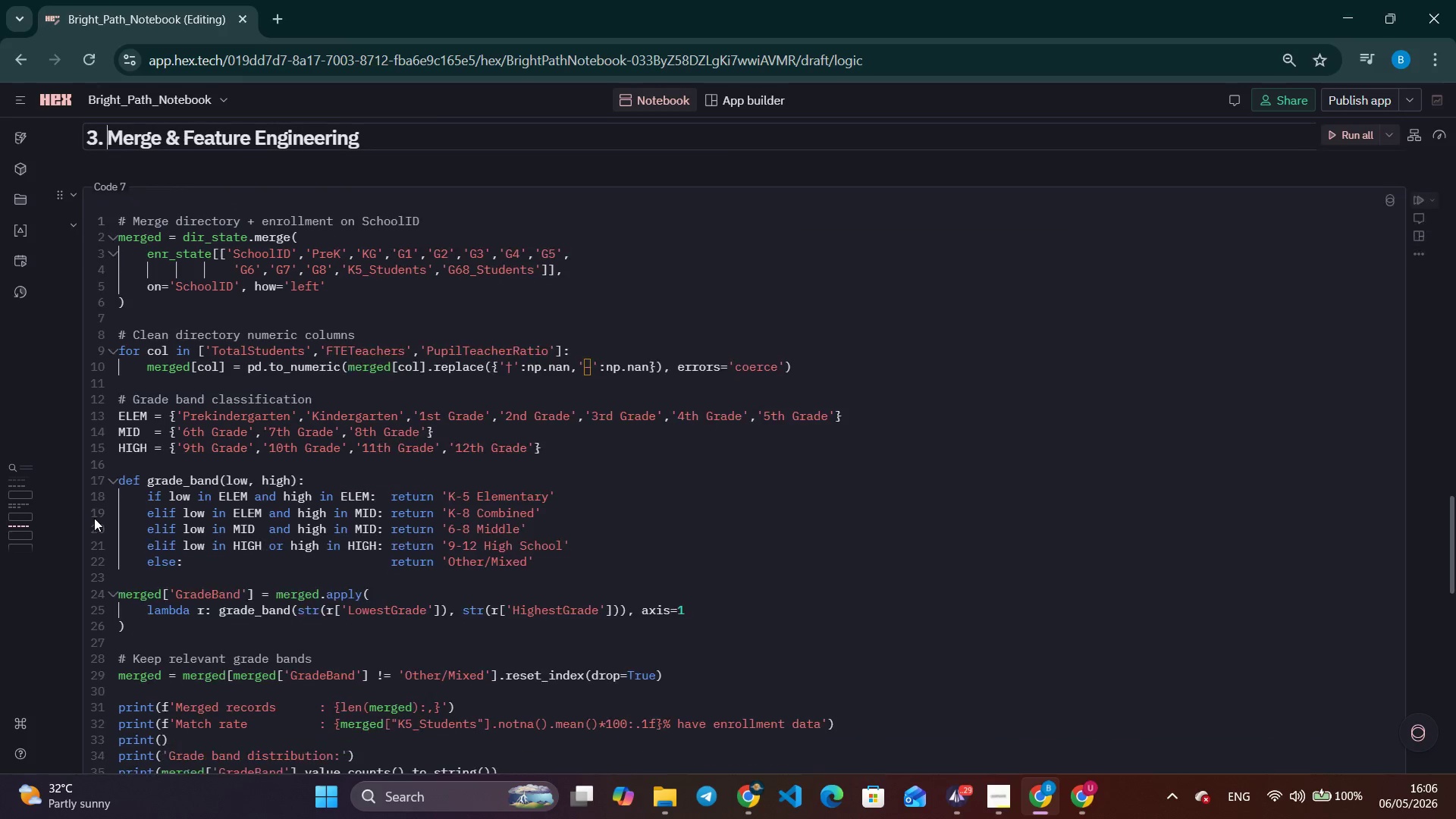 
scroll: coordinate [94, 515], scroll_direction: down, amount: 18.0
 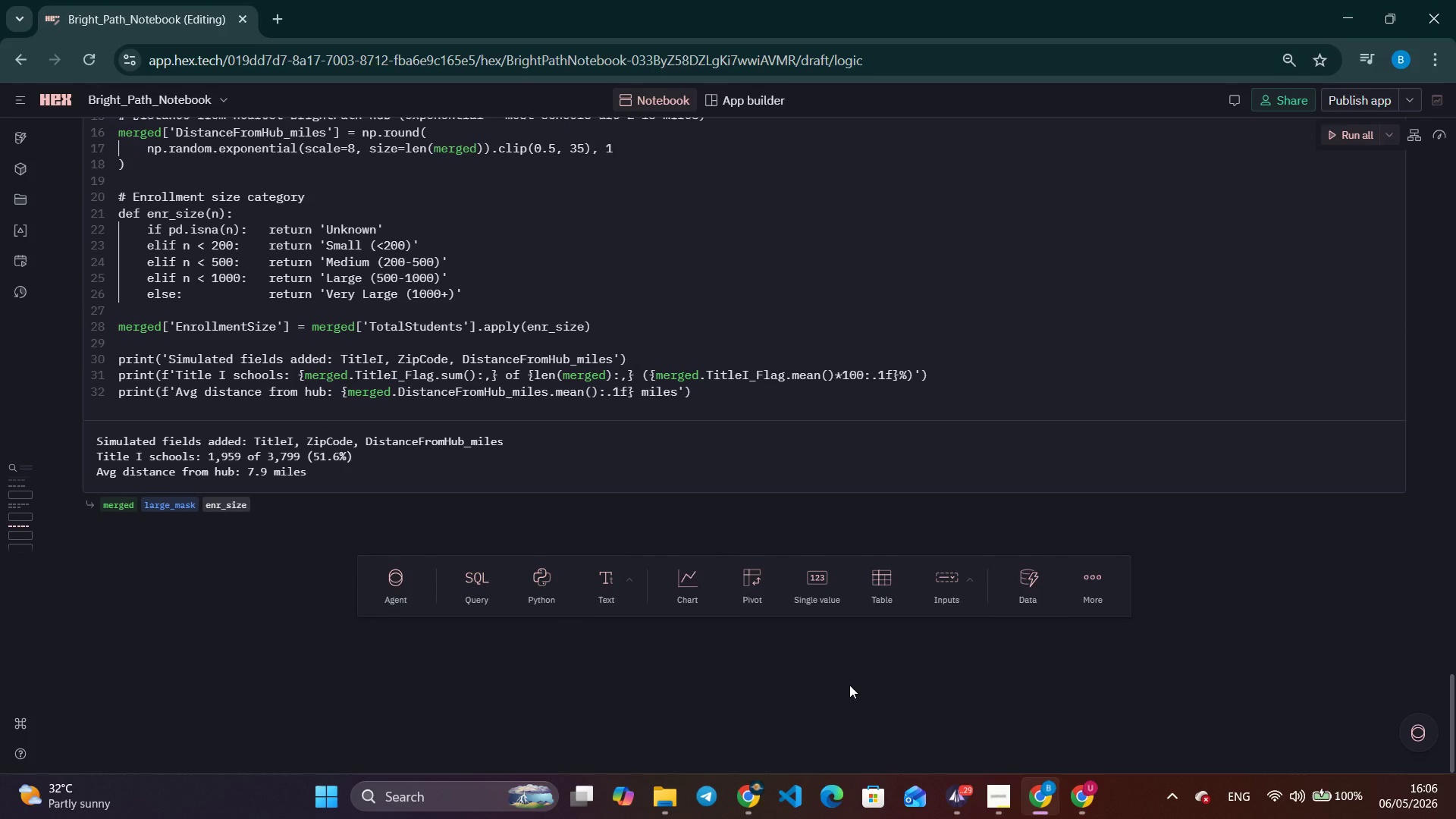 